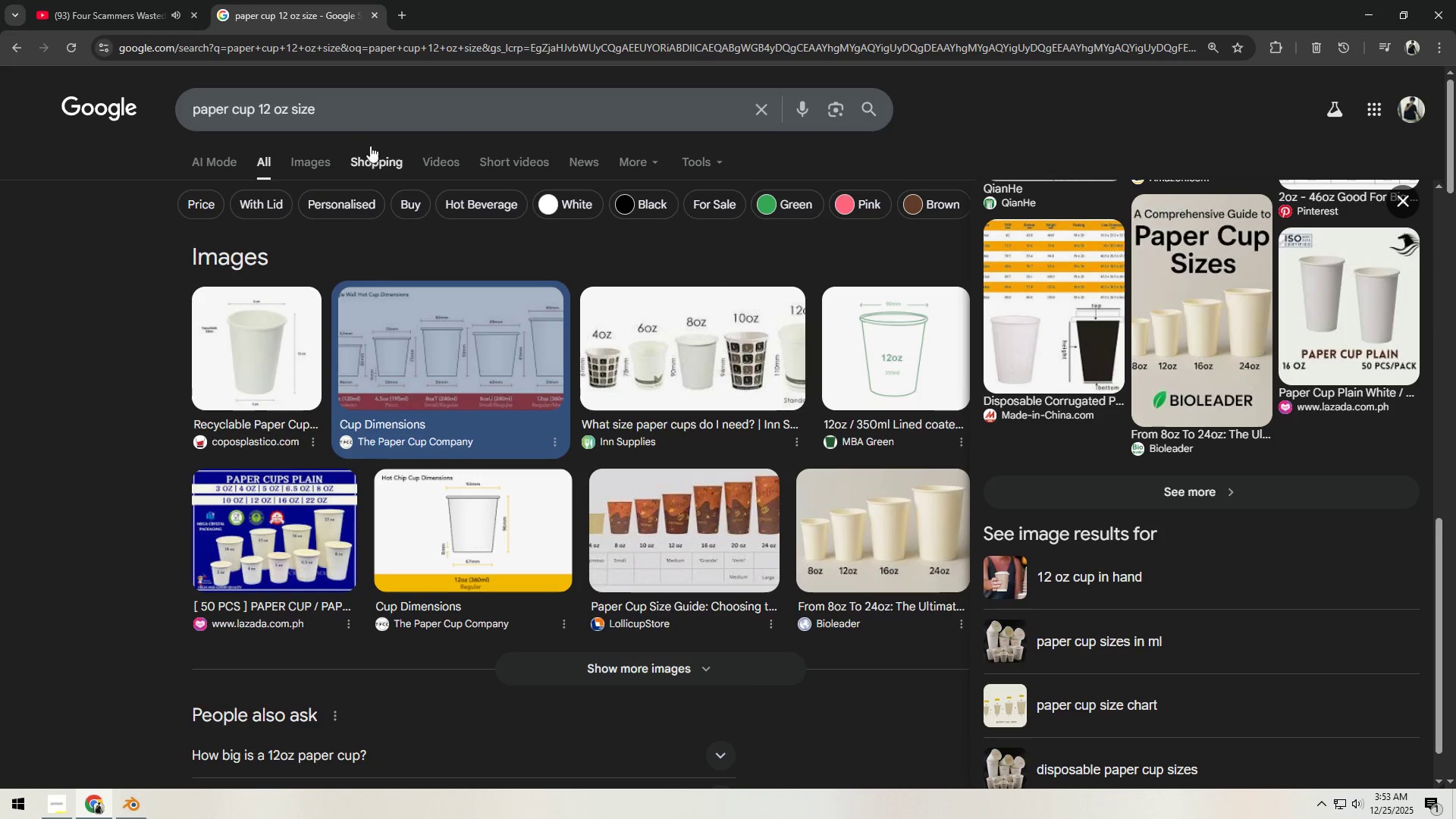 
left_click_drag(start_coordinate=[372, 111], to_coordinate=[258, 116])
 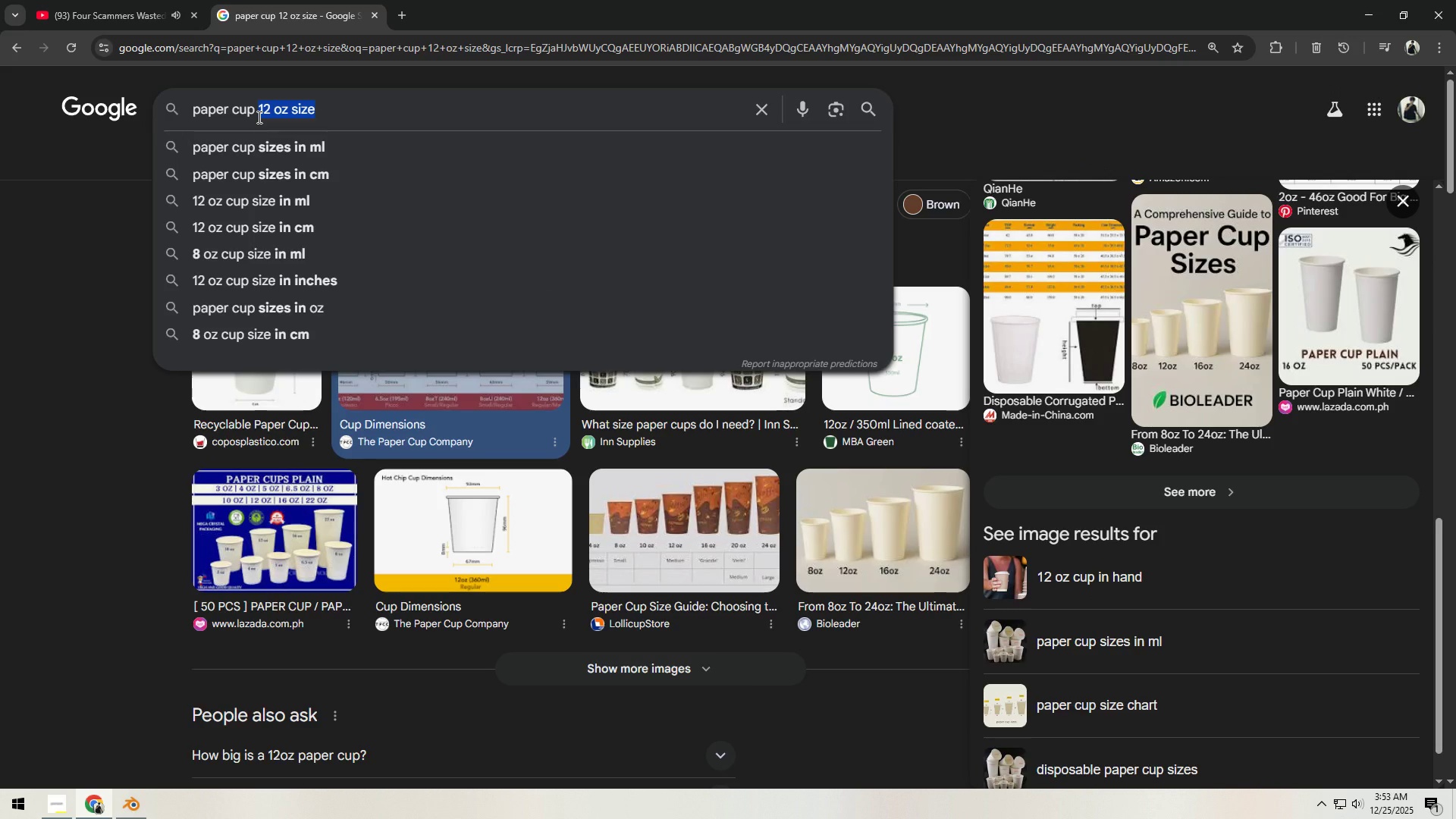 
key(Enter)
 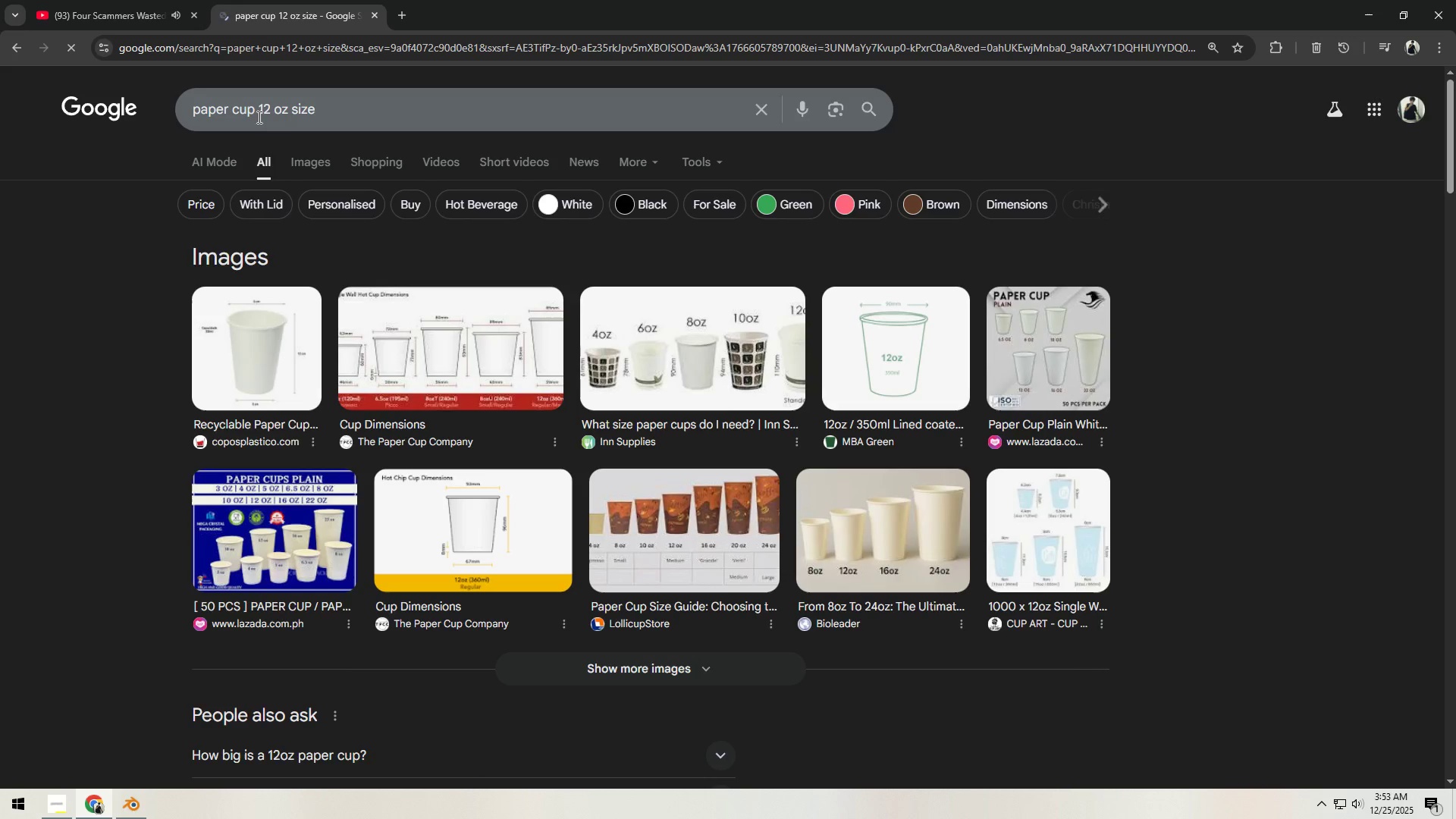 
left_click_drag(start_coordinate=[344, 104], to_coordinate=[255, 104])
 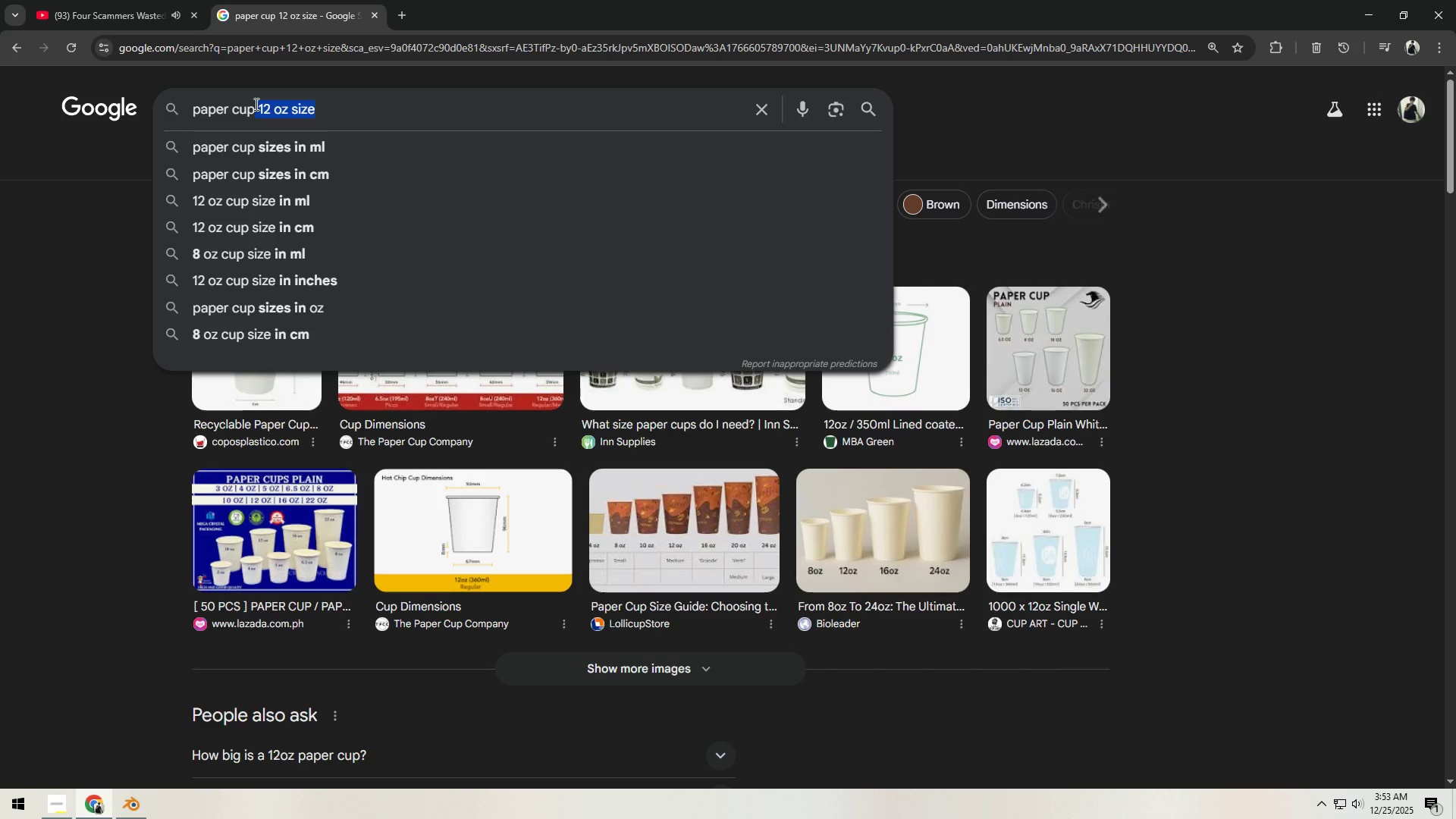 
key(Backspace)
 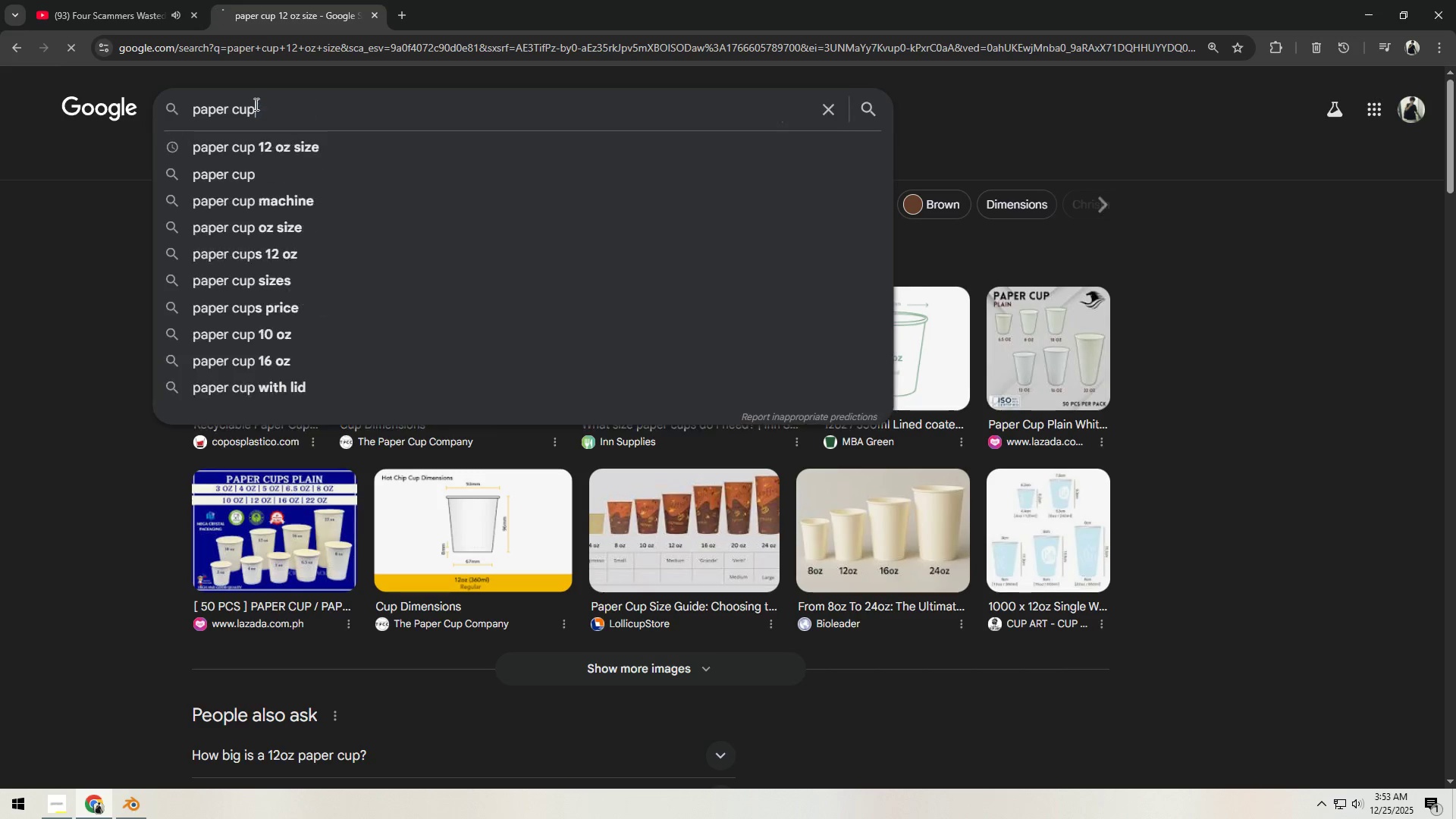 
key(Enter)
 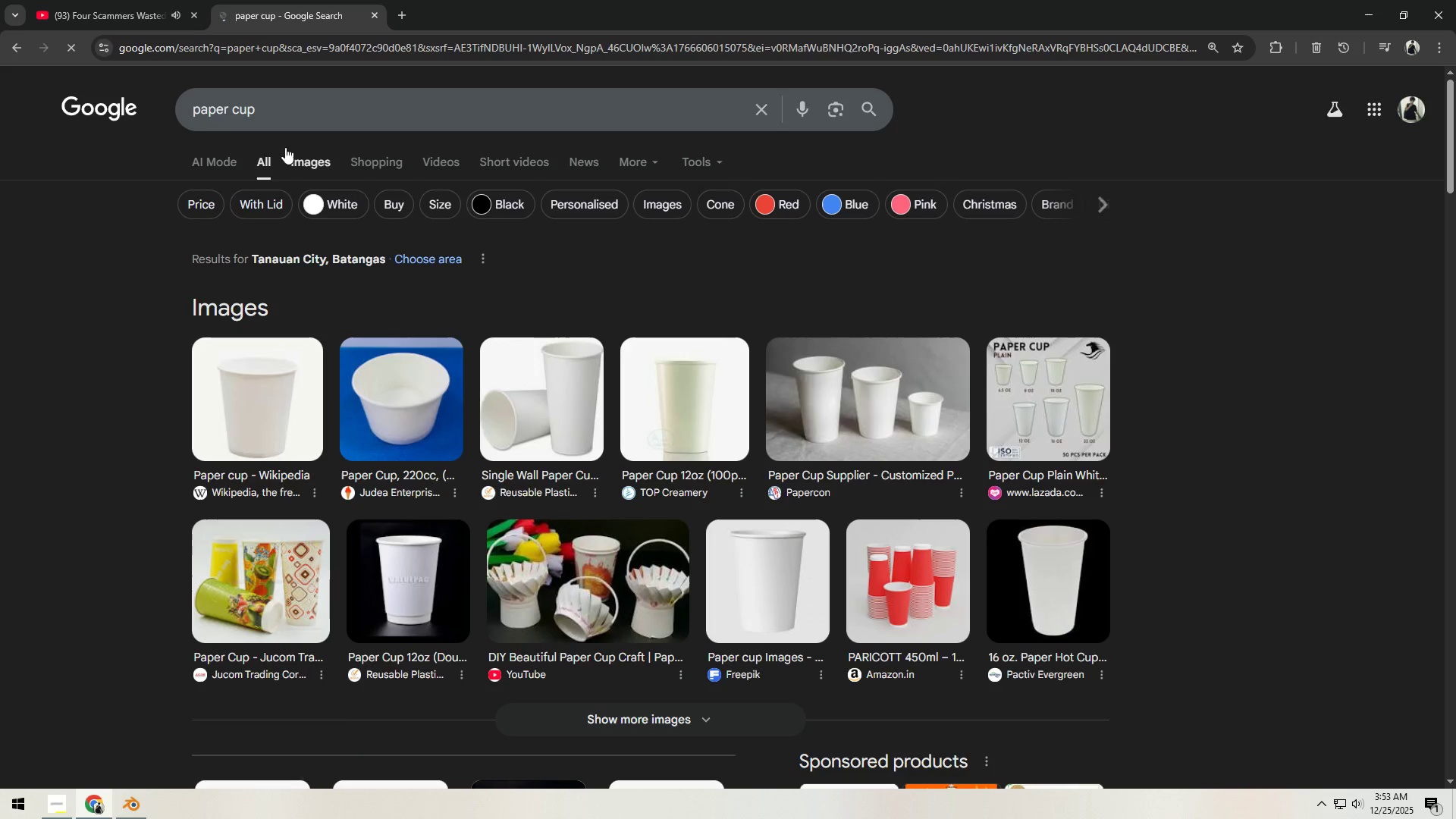 
left_click([286, 110])
 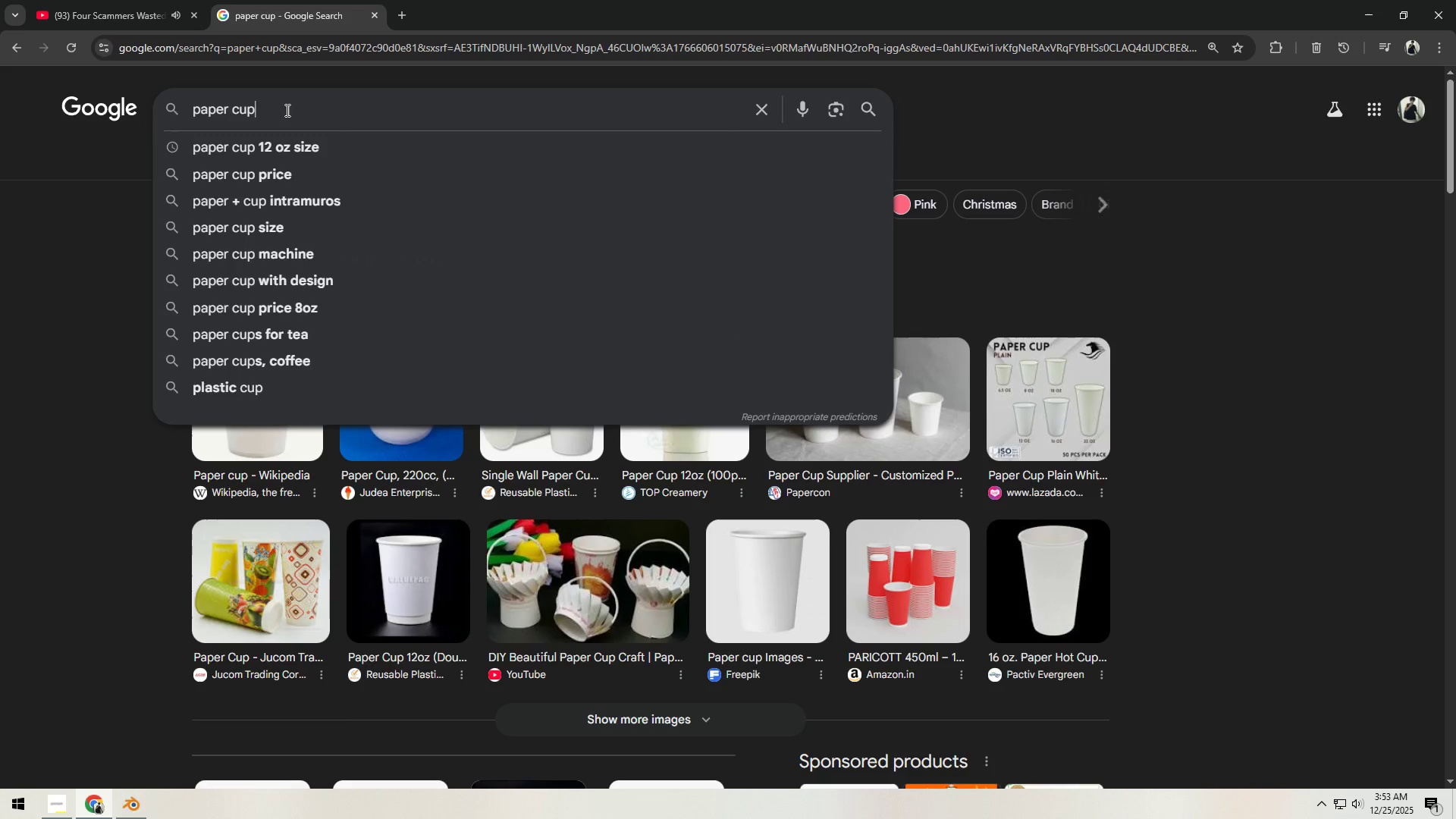 
type( with lid)
 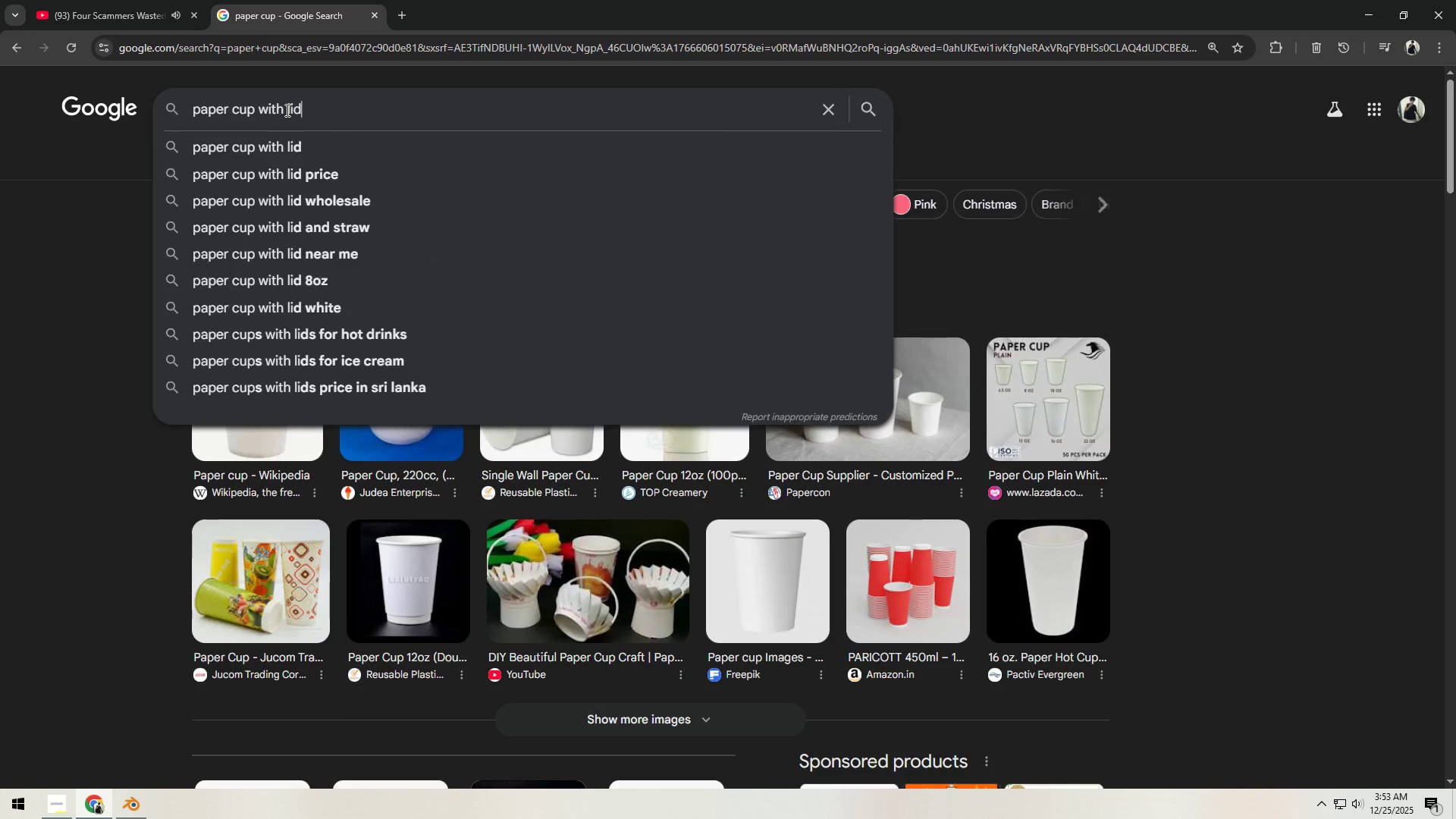 
key(Enter)
 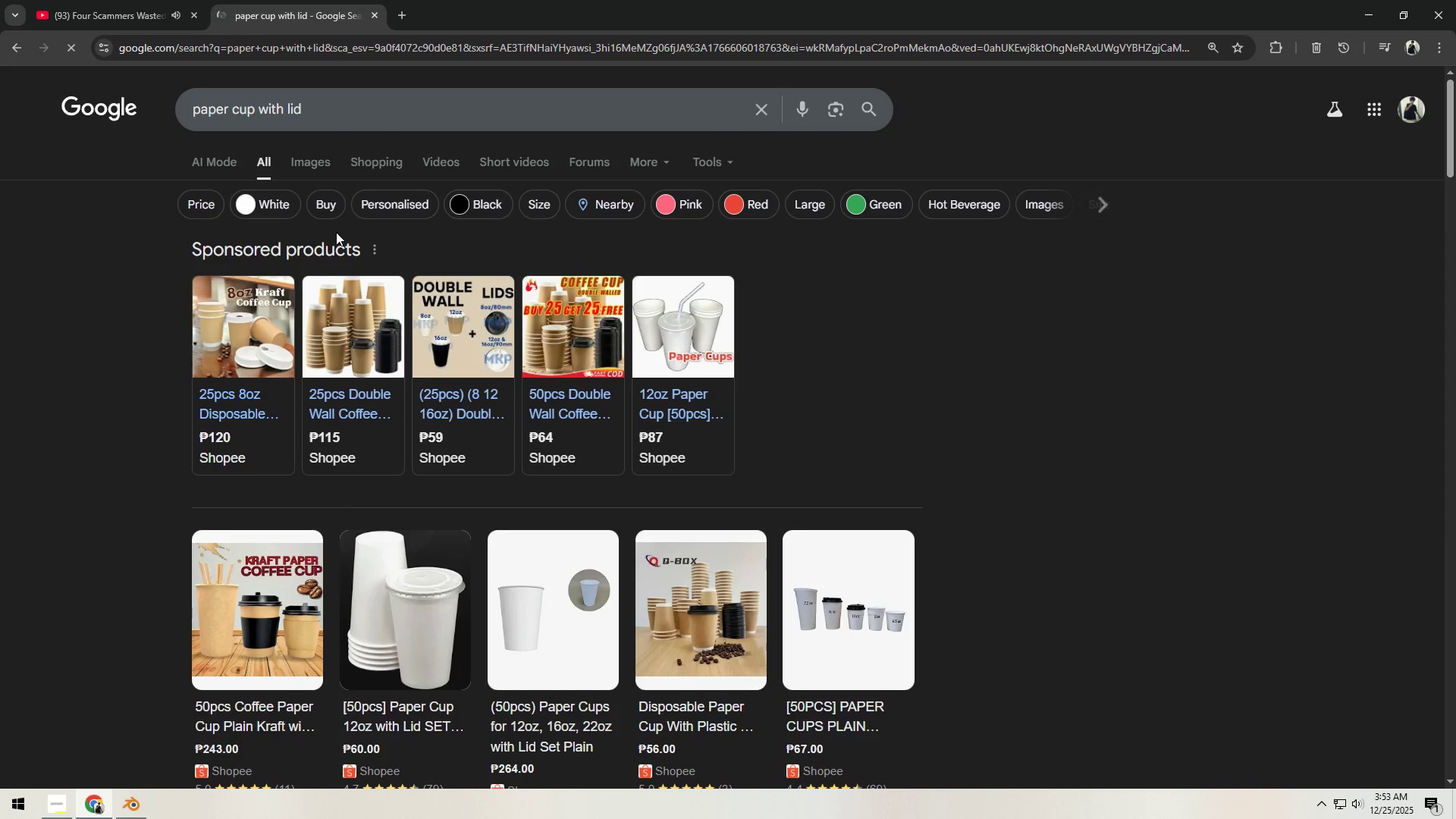 
left_click([319, 160])
 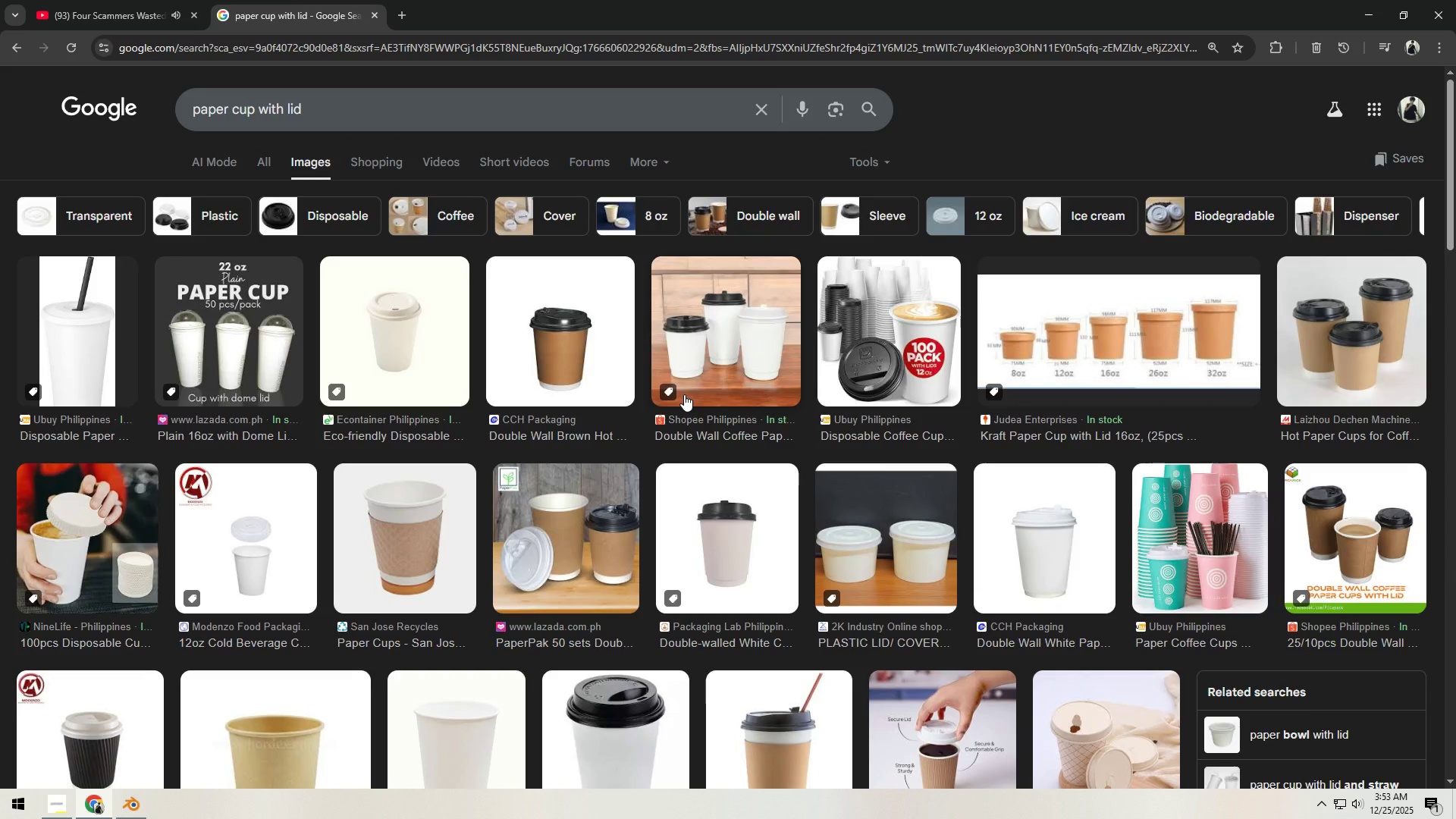 
scroll: coordinate [1027, 417], scroll_direction: down, amount: 8.0
 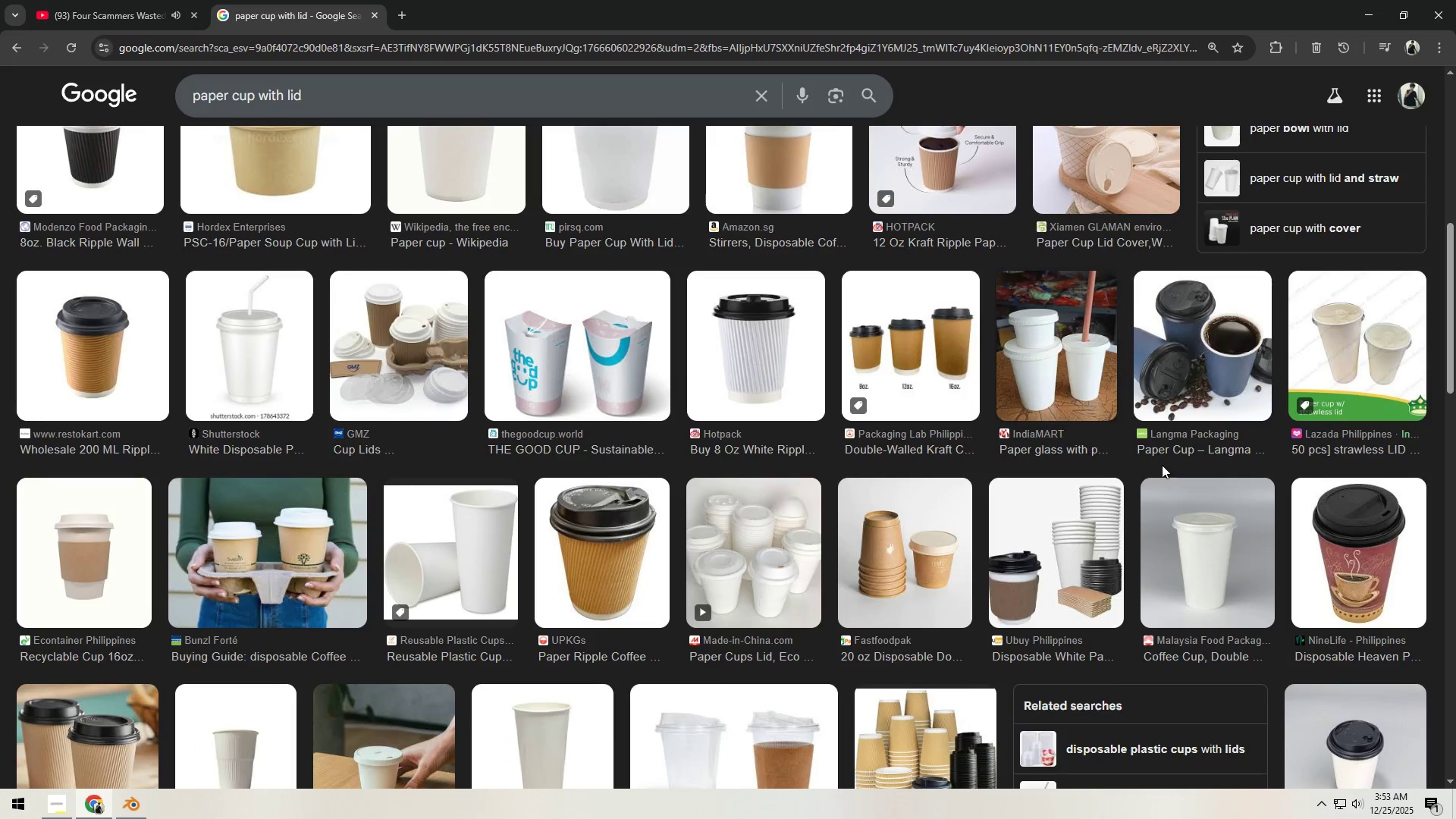 
left_click([1389, 518])
 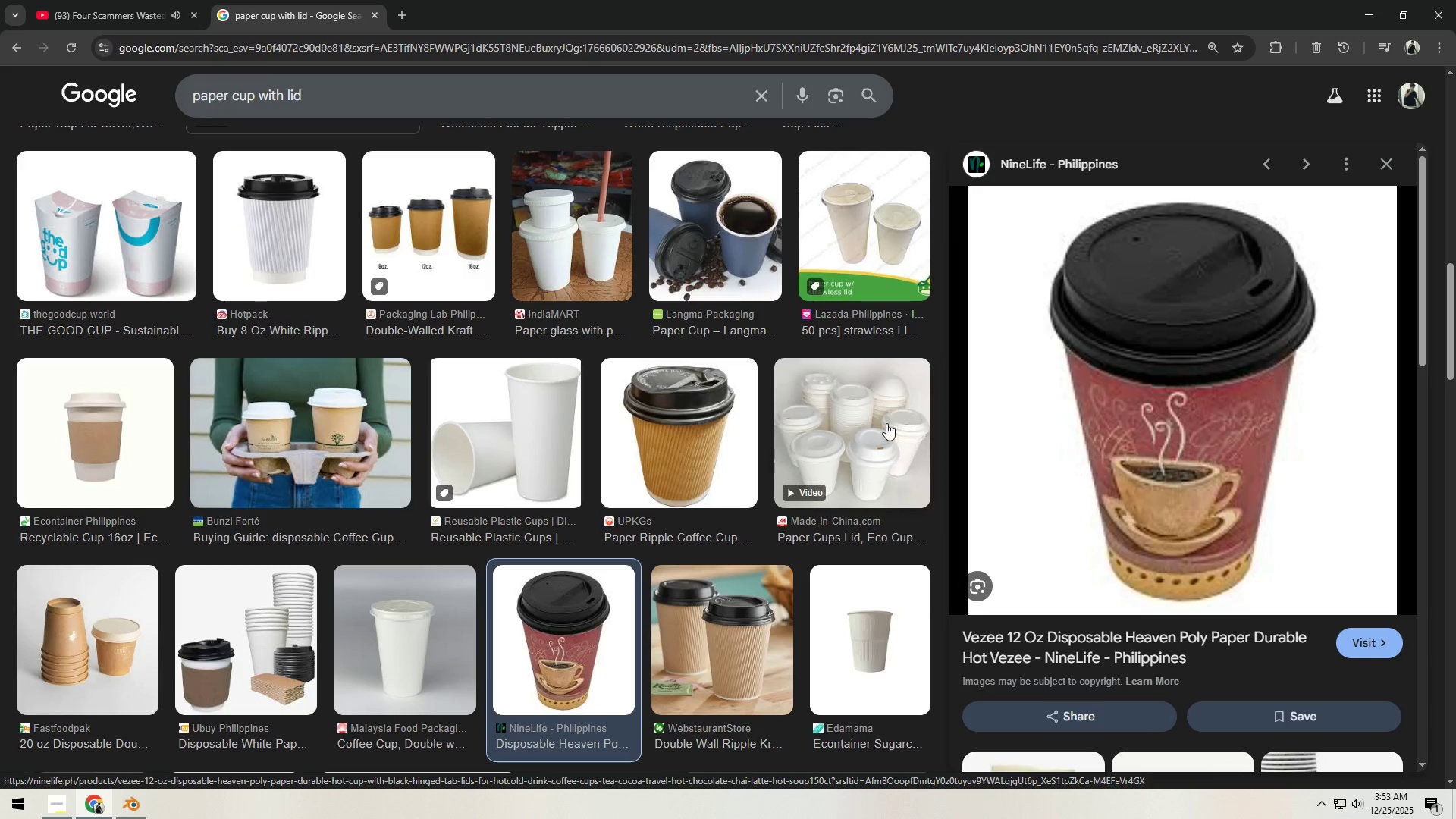 
scroll: coordinate [839, 430], scroll_direction: down, amount: 3.0
 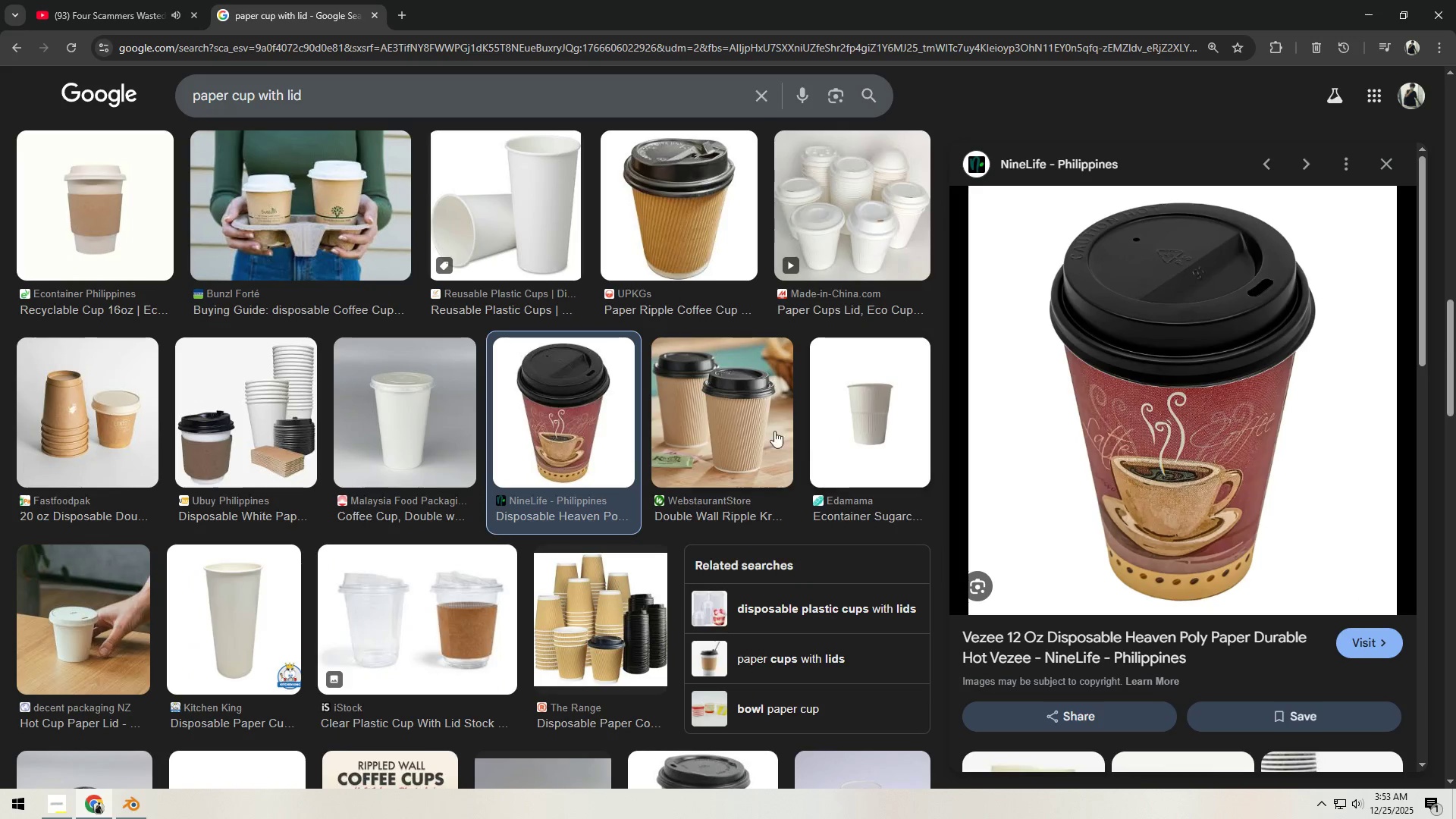 
left_click([758, 429])
 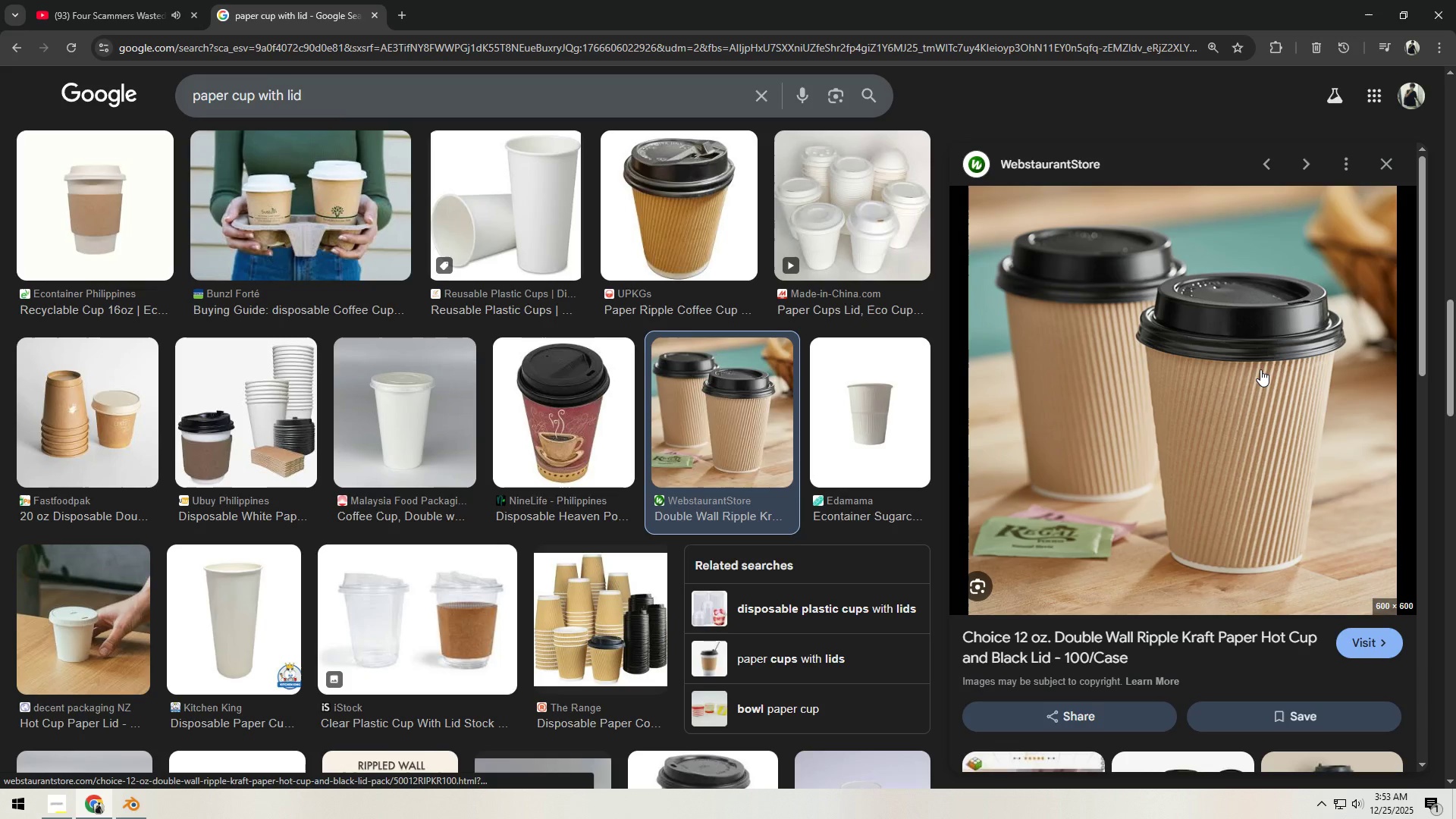 
key(Alt+AltLeft)
 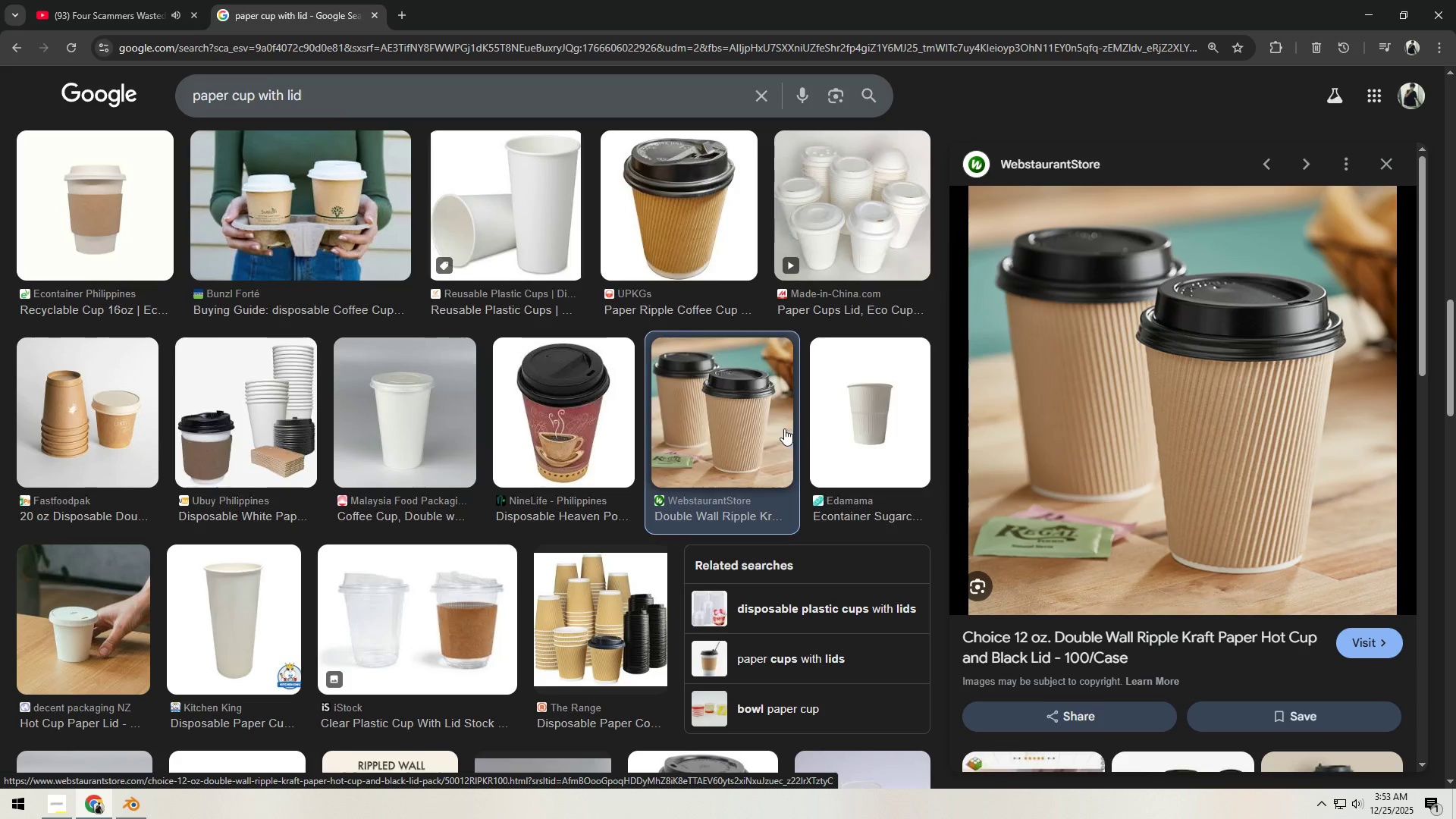 
key(Alt+Tab)
 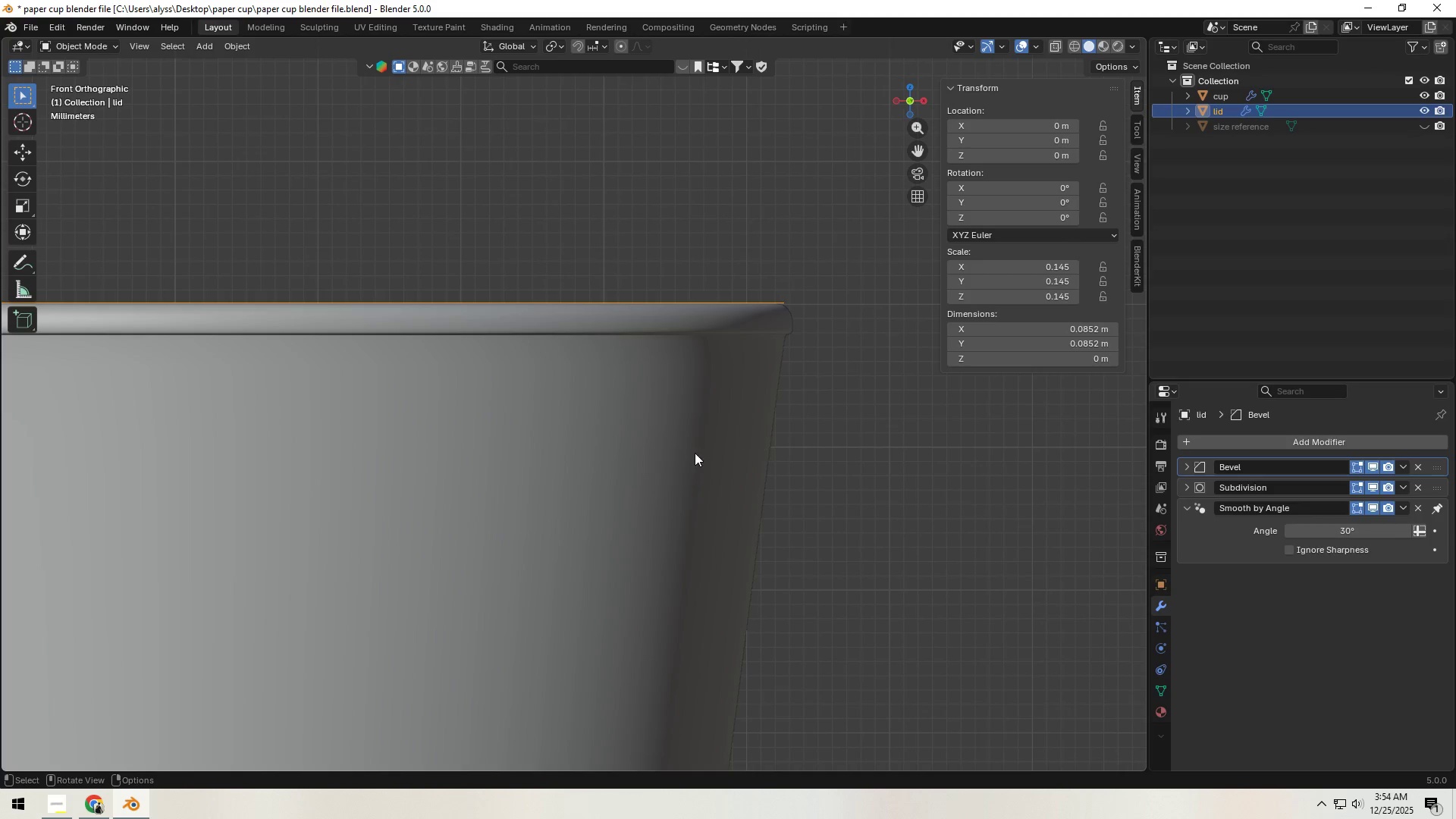 
scroll: coordinate [692, 455], scroll_direction: down, amount: 5.0
 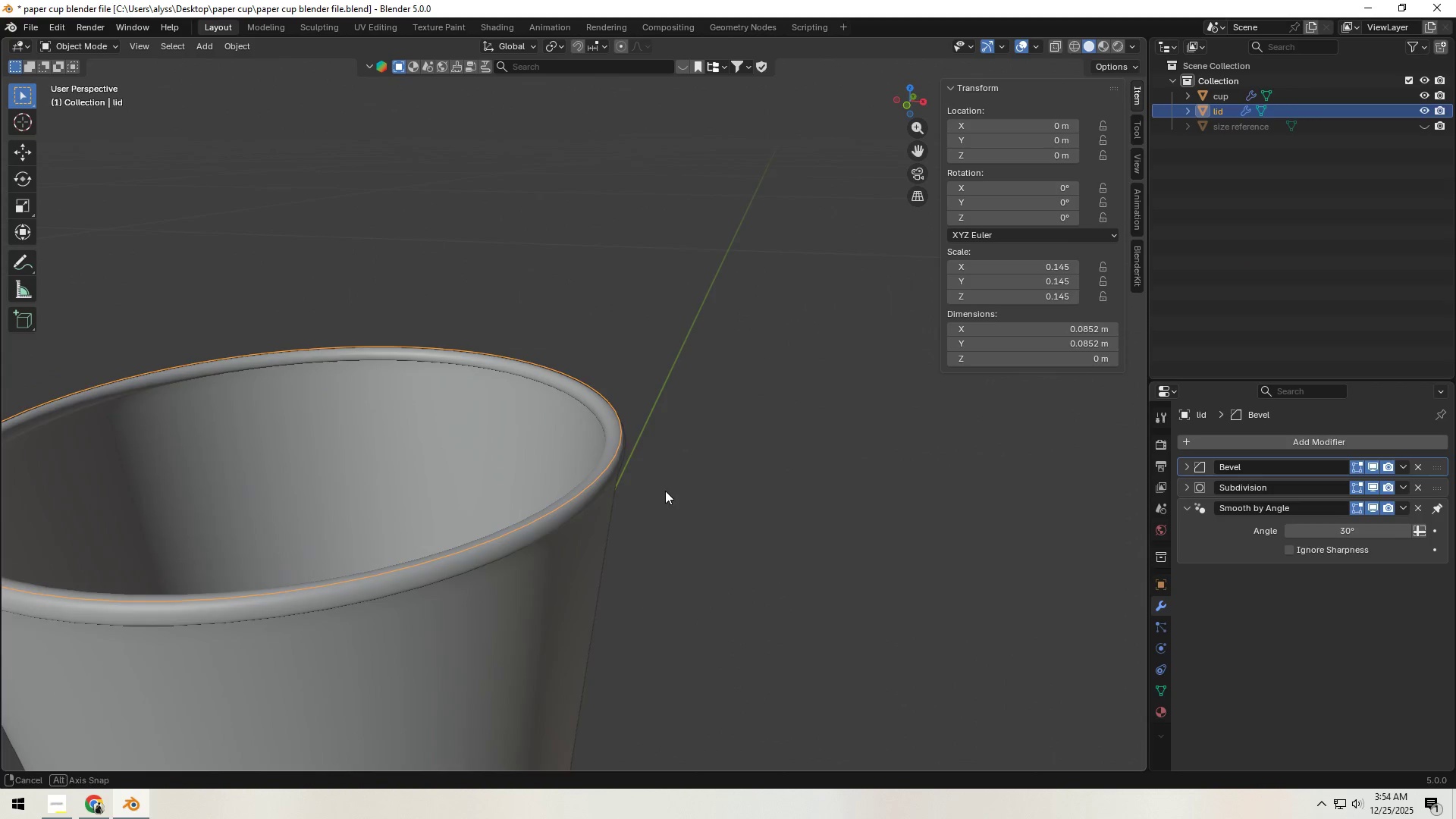 
scroll: coordinate [664, 491], scroll_direction: up, amount: 2.0
 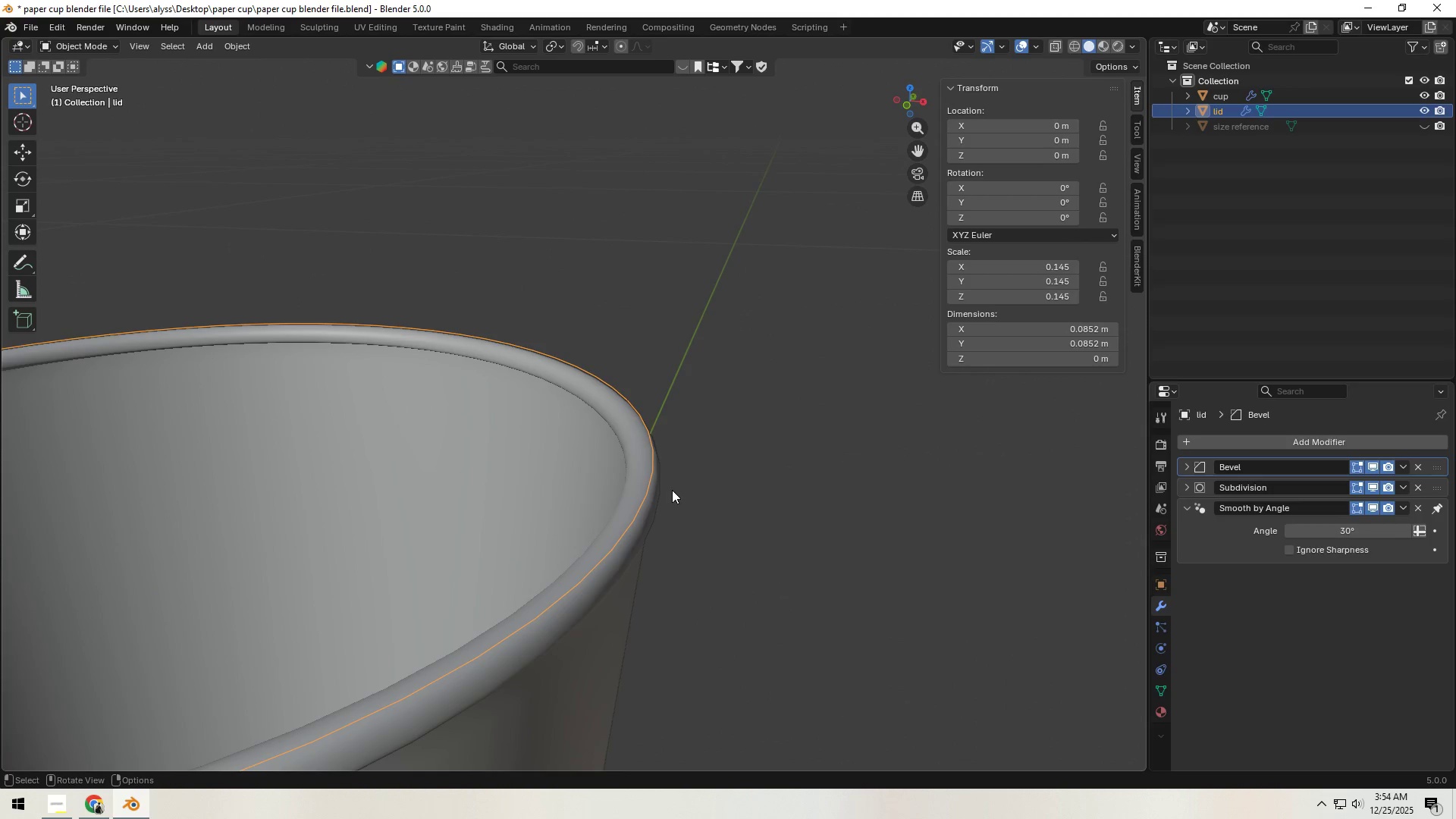 
hold_key(key=Backquote, duration=0.38)
 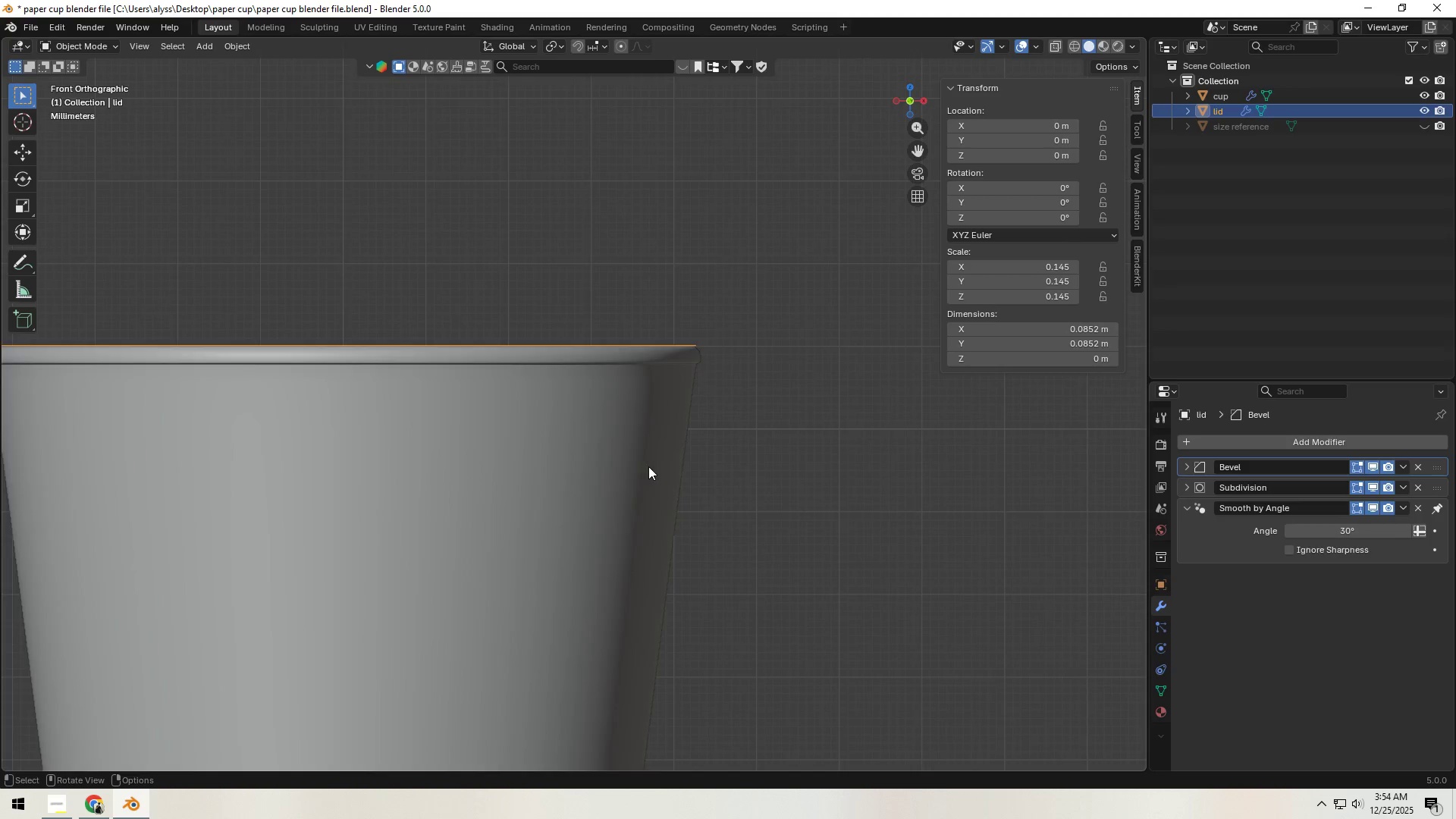 
hold_key(key=ShiftLeft, duration=0.36)
 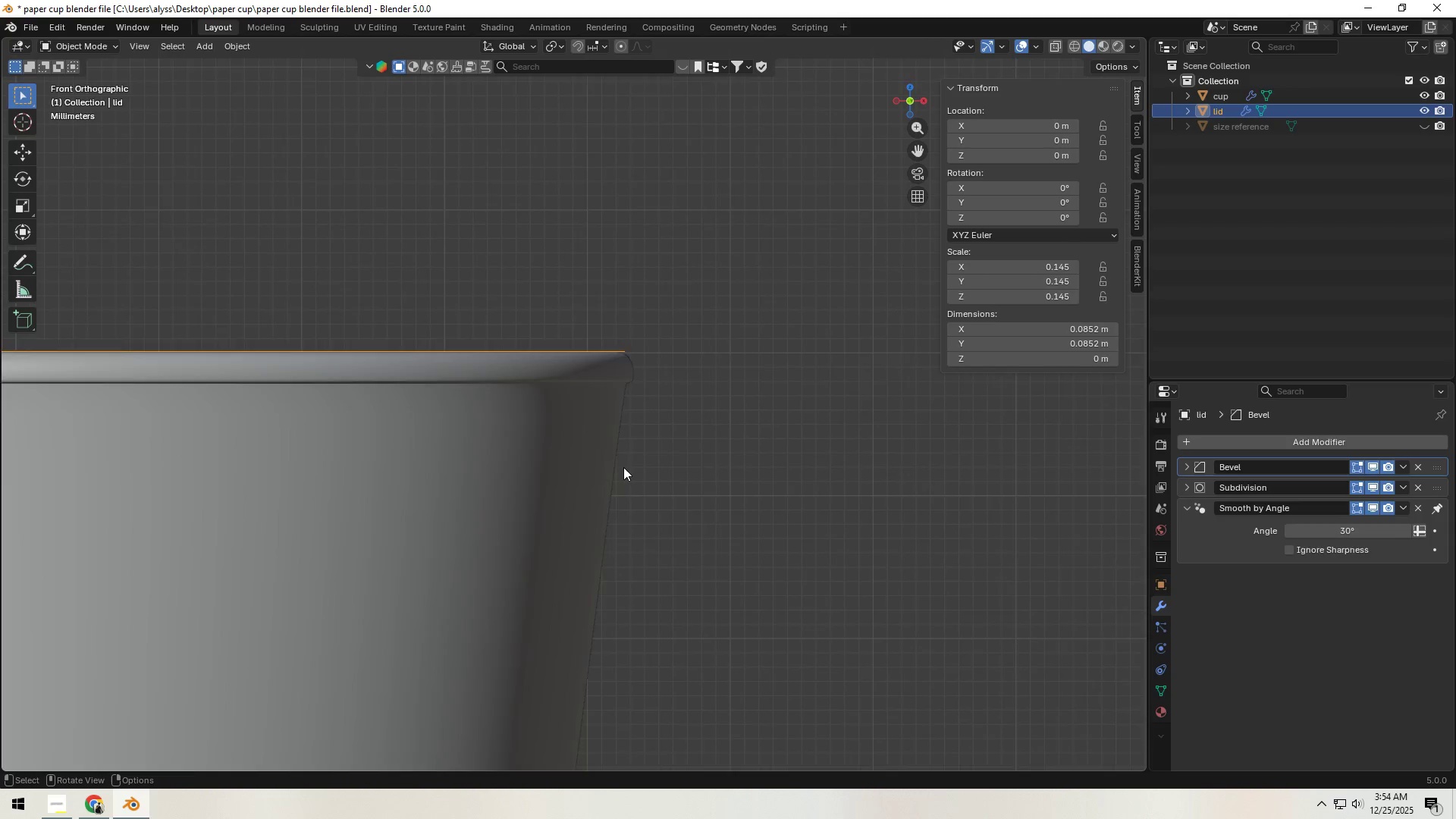 
scroll: coordinate [623, 467], scroll_direction: up, amount: 4.0
 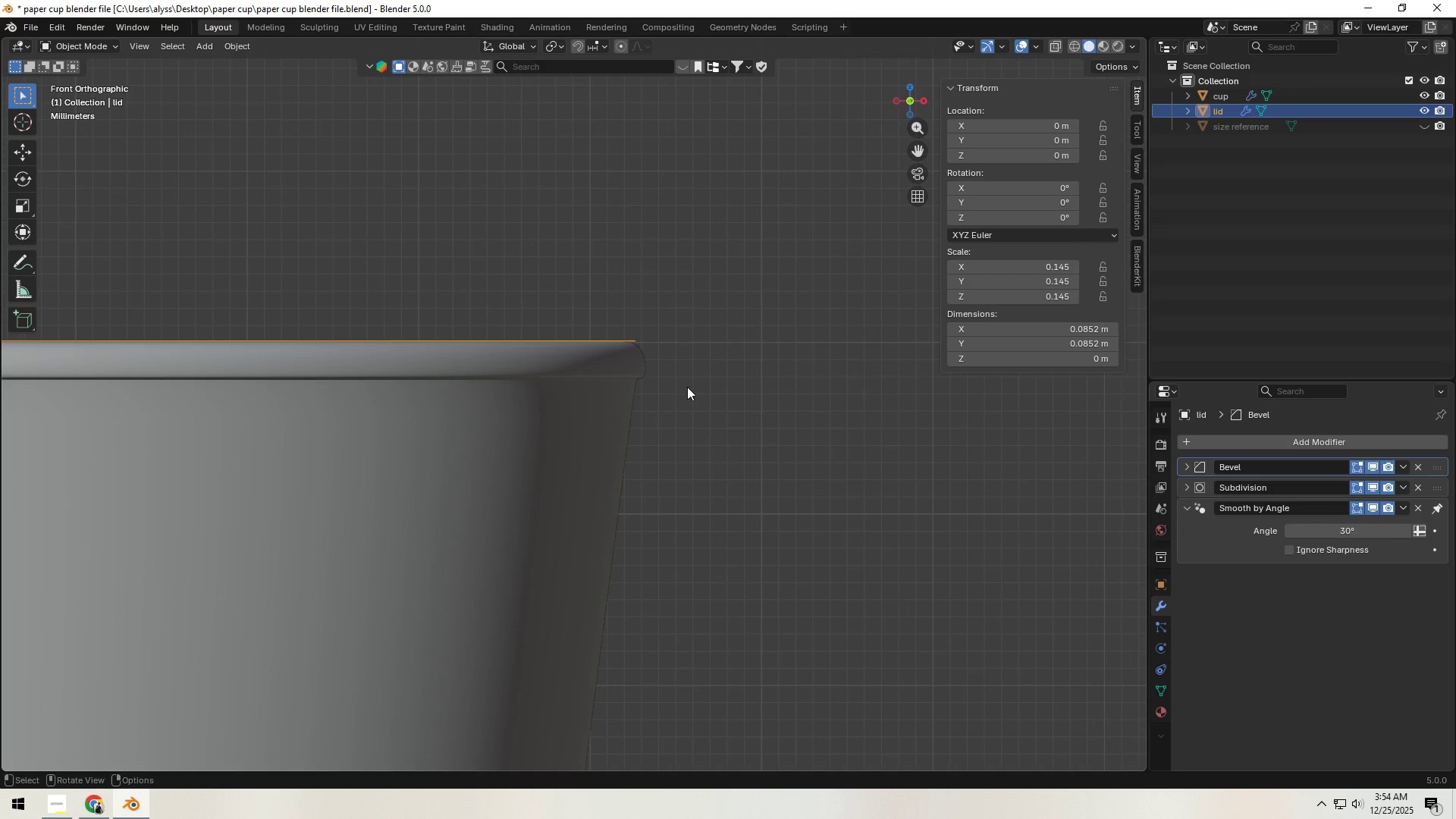 
key(Tab)
 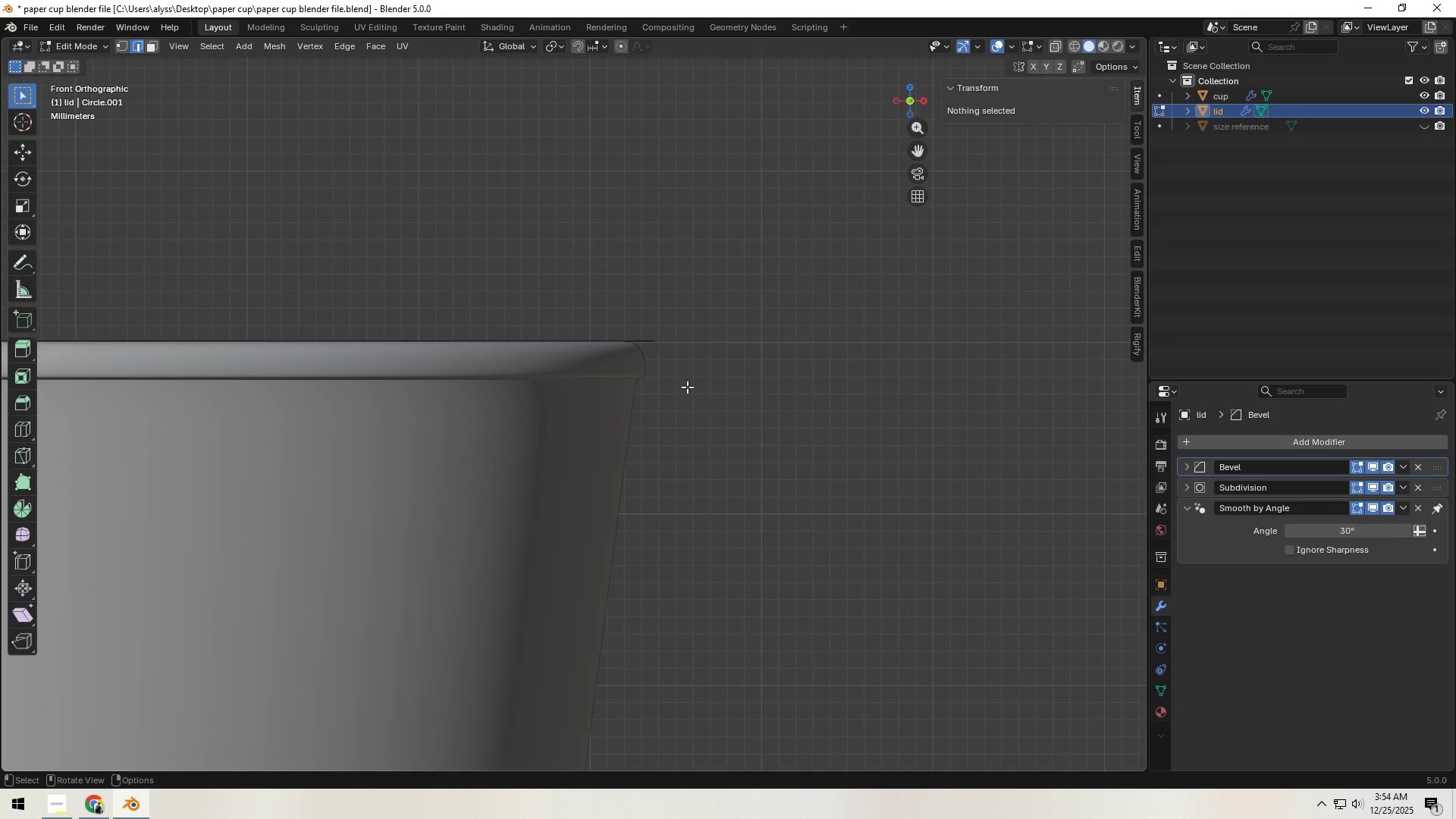 
key(S)
 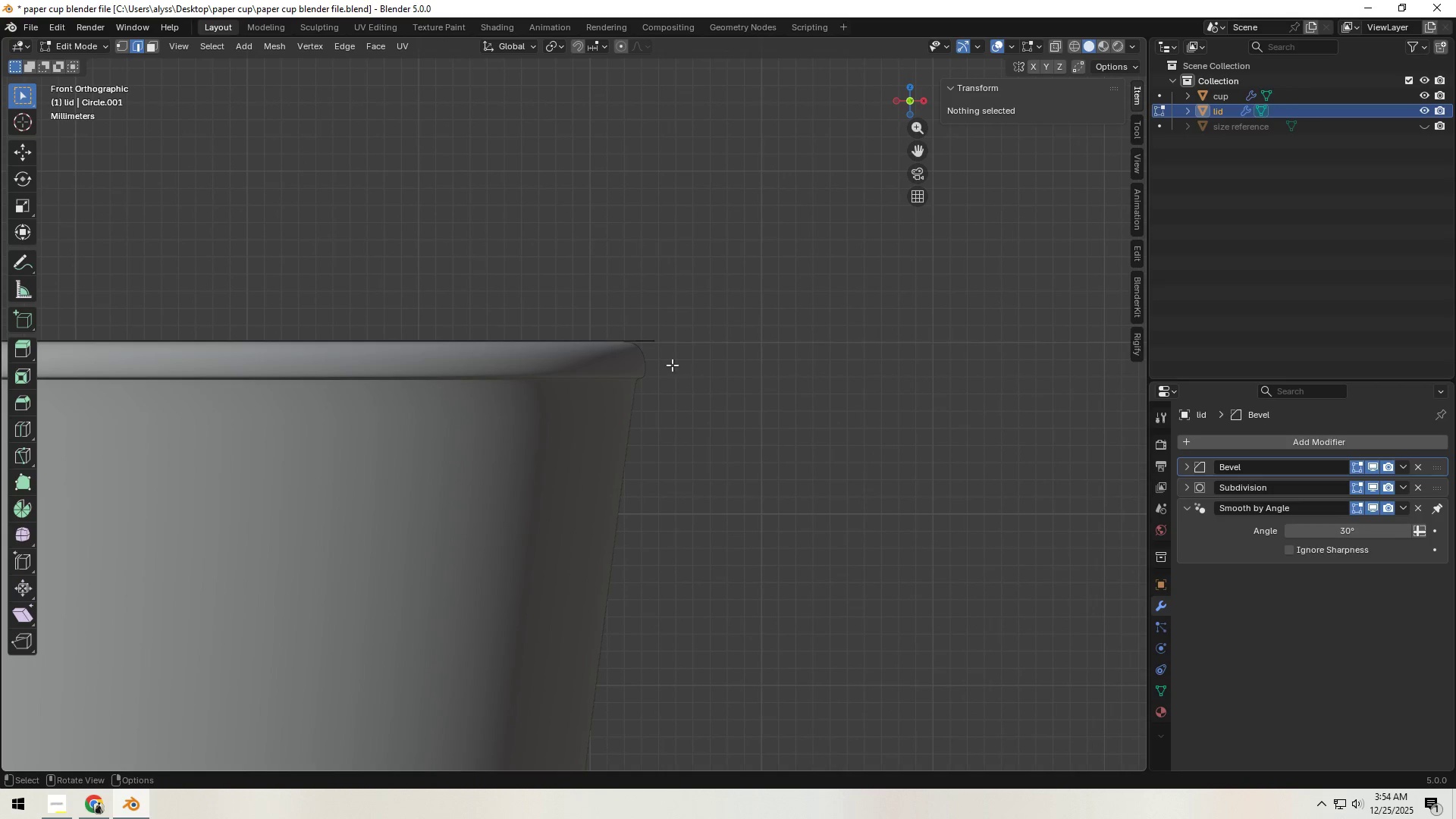 
left_click([654, 337])
 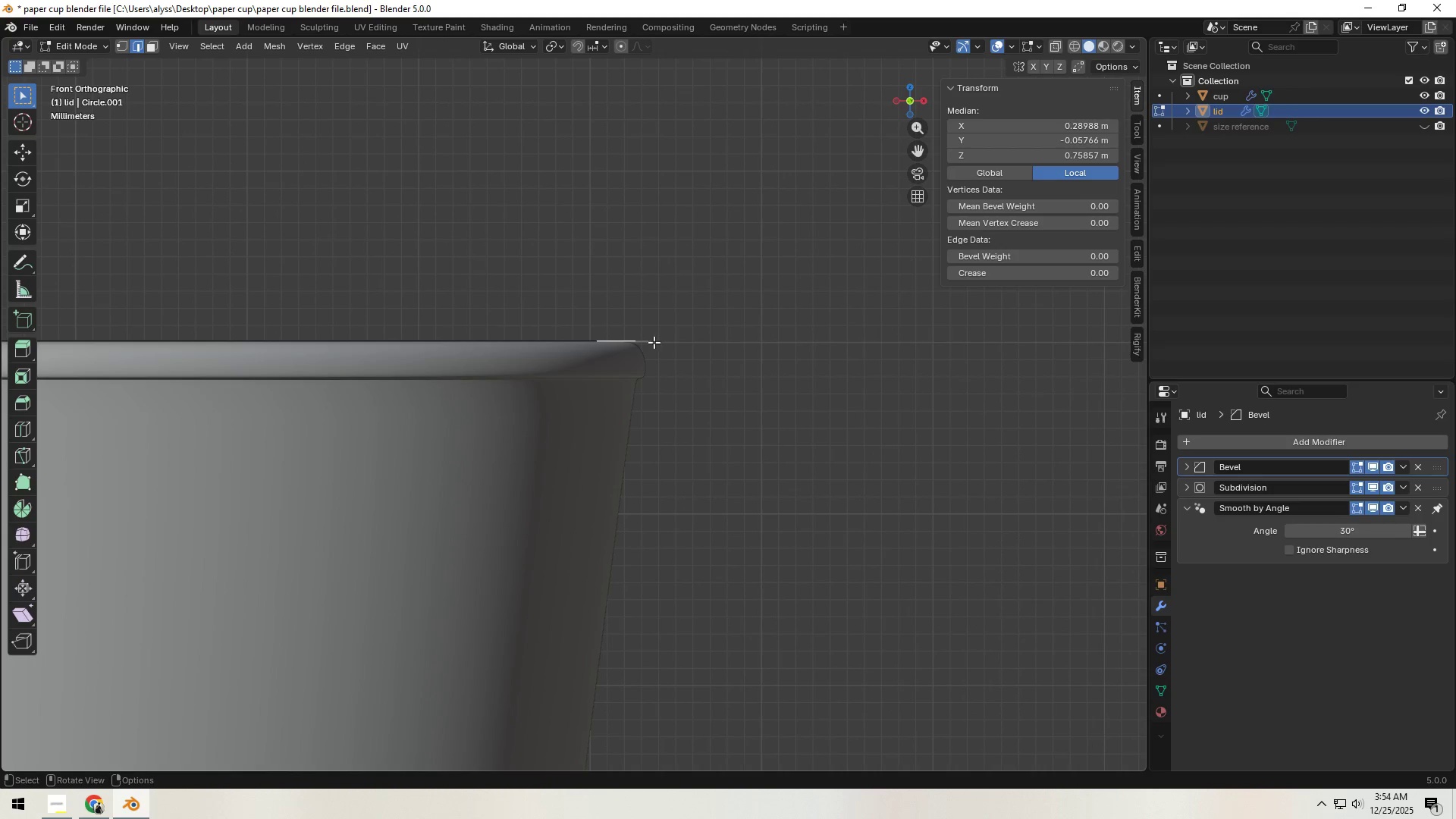 
hold_key(key=AltLeft, duration=0.58)
left_click([648, 340])
 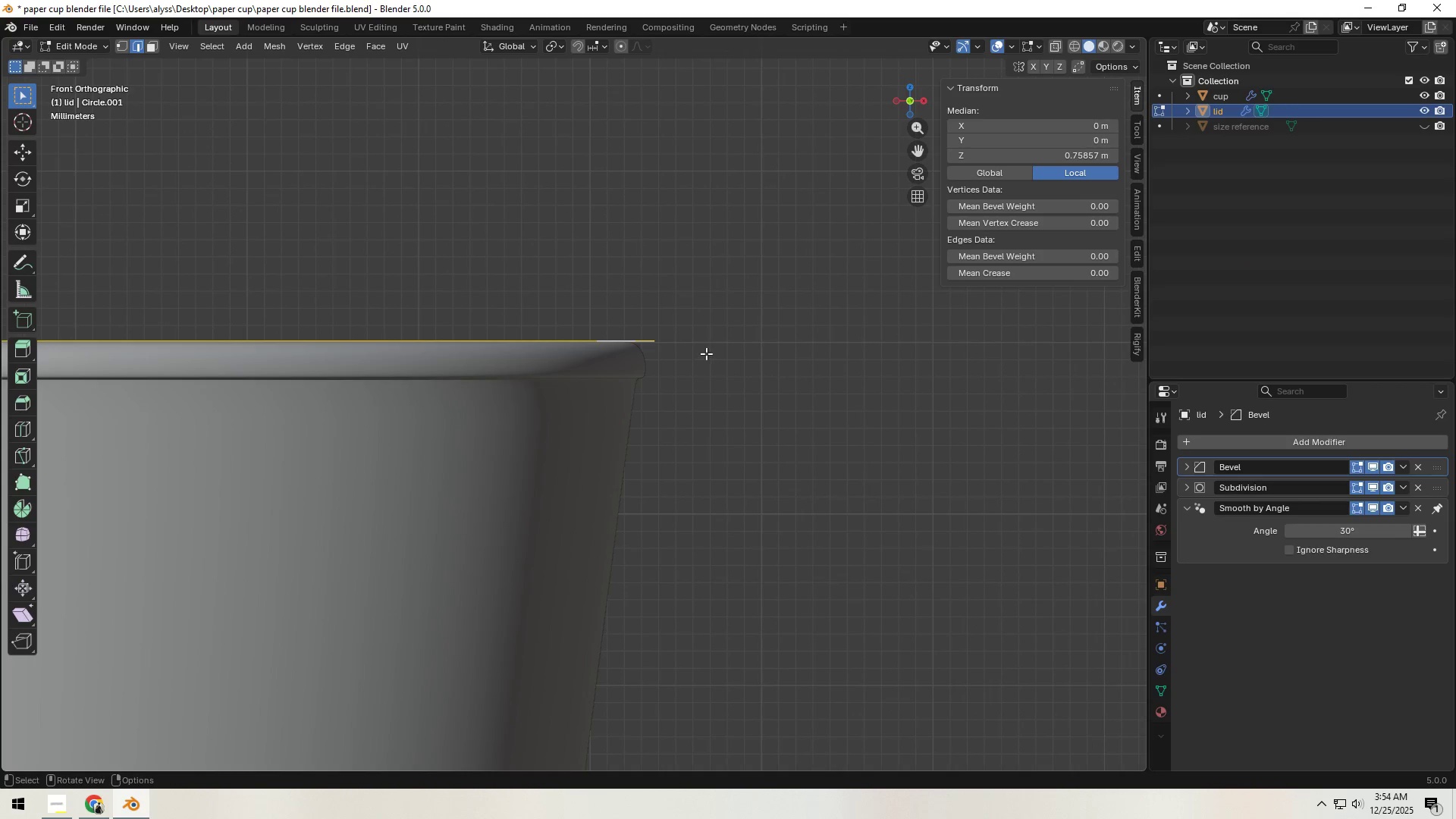 
key(S)
 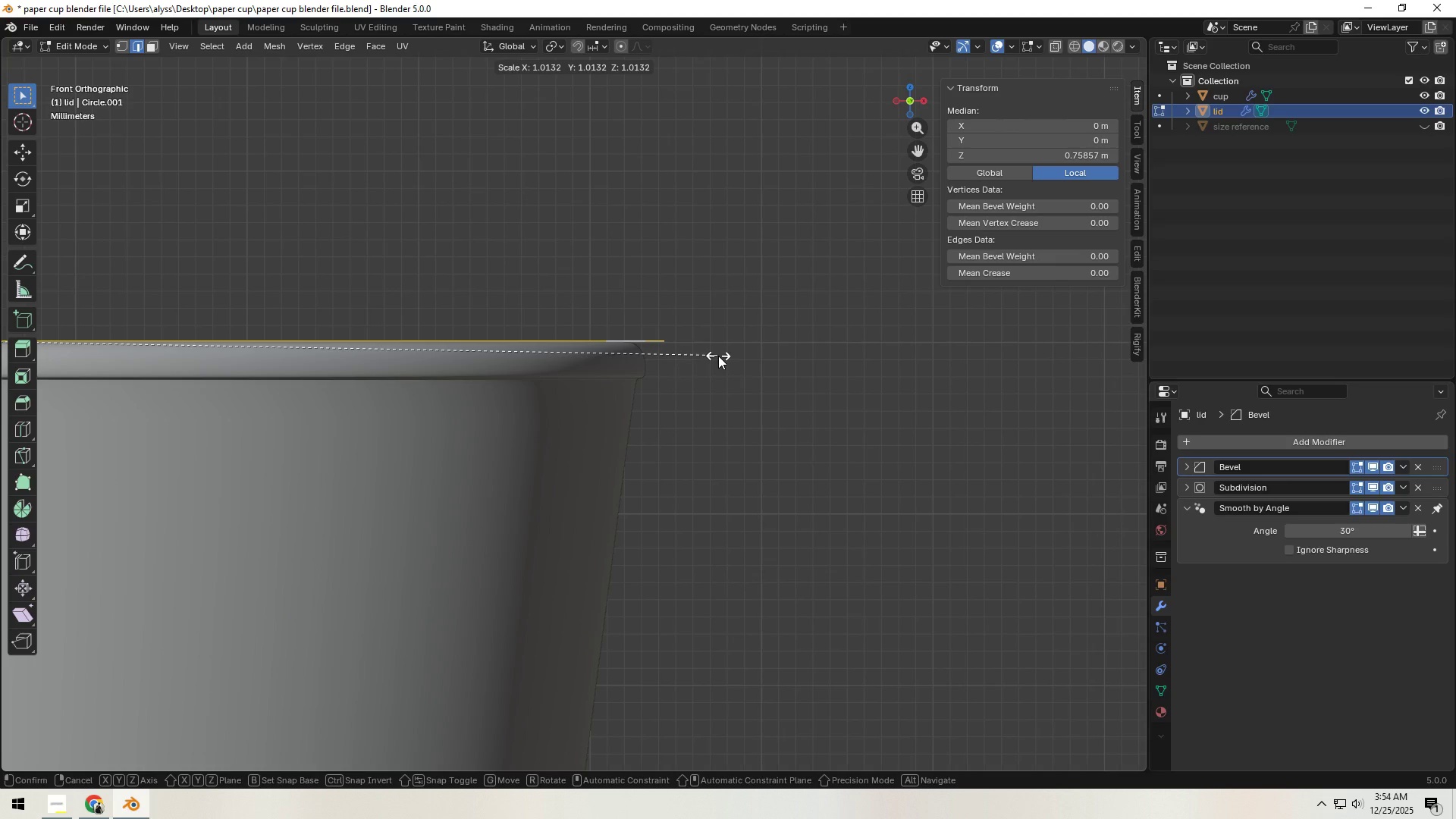 
left_click([718, 356])
 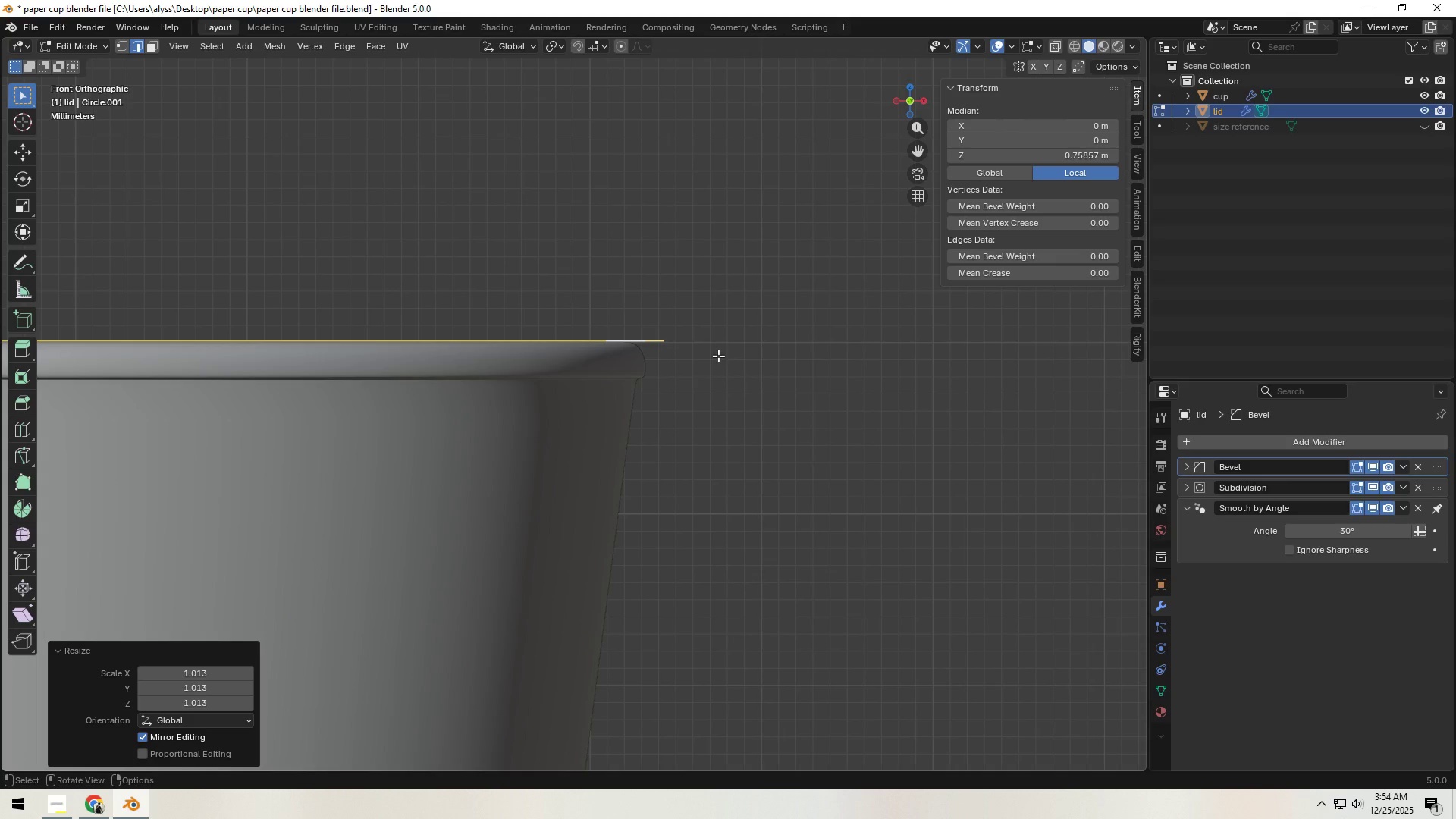 
key(Backquote)
 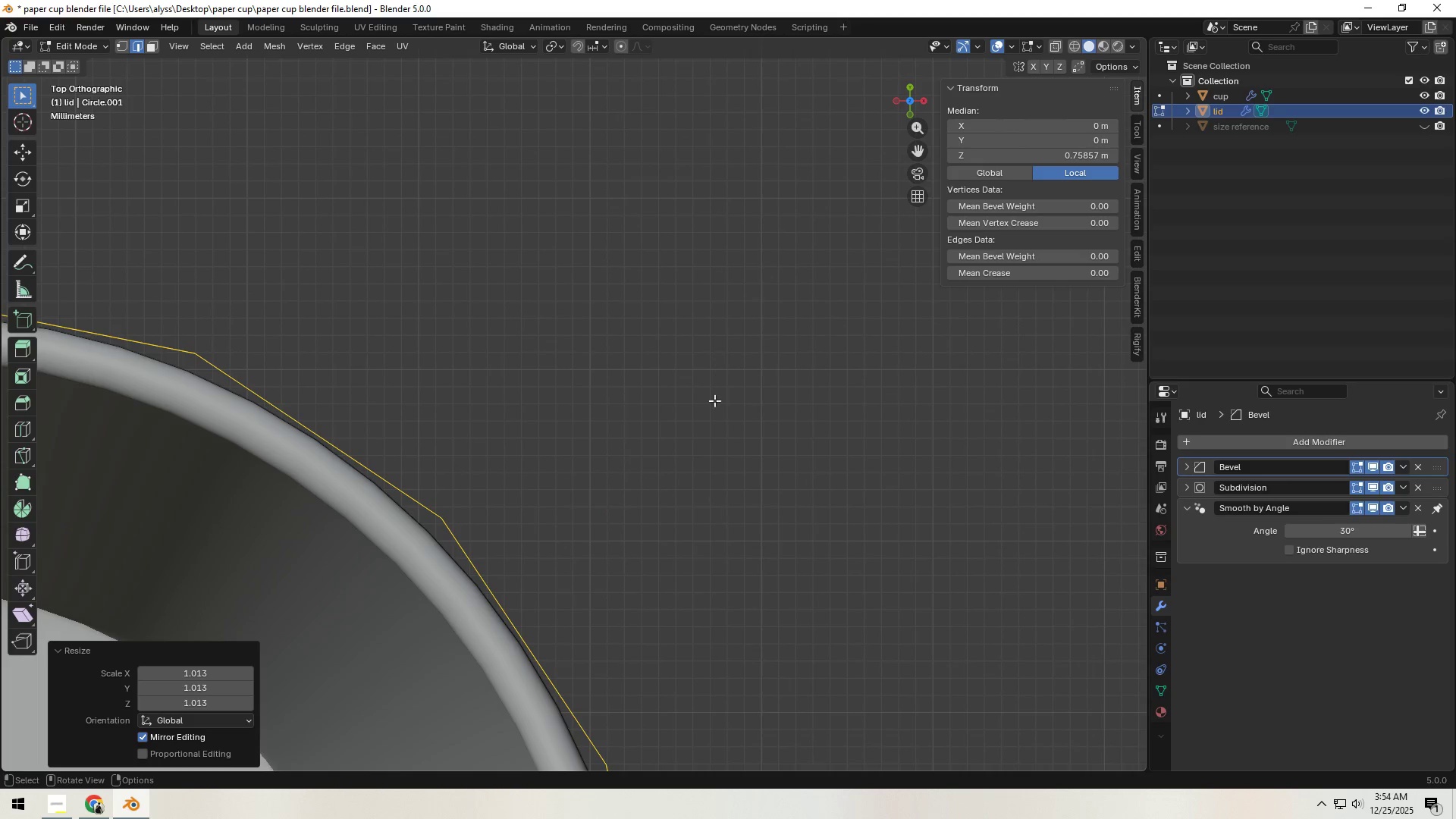 
scroll: coordinate [689, 484], scroll_direction: down, amount: 2.0
 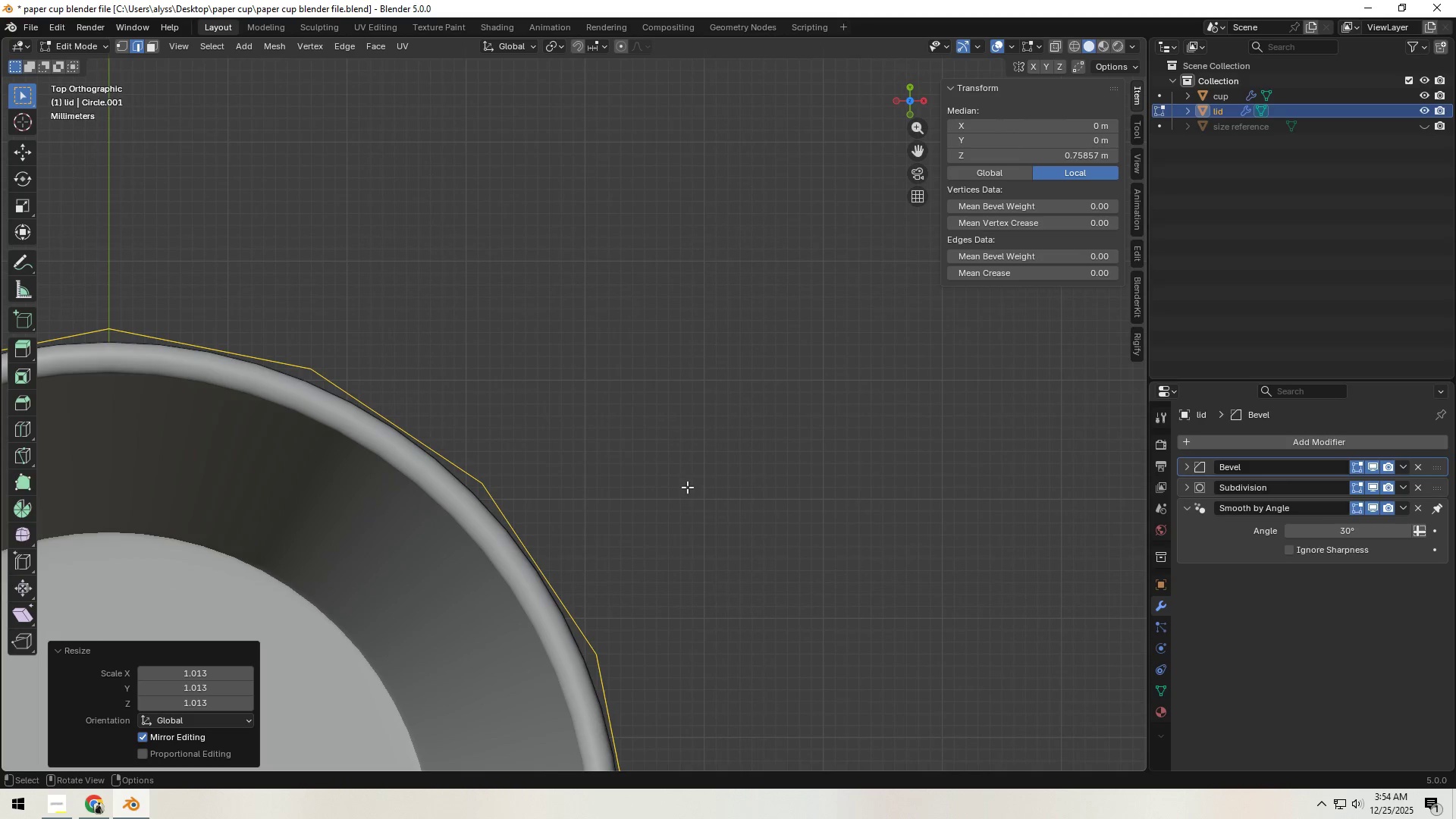 
hold_key(key=ShiftLeft, duration=0.55)
 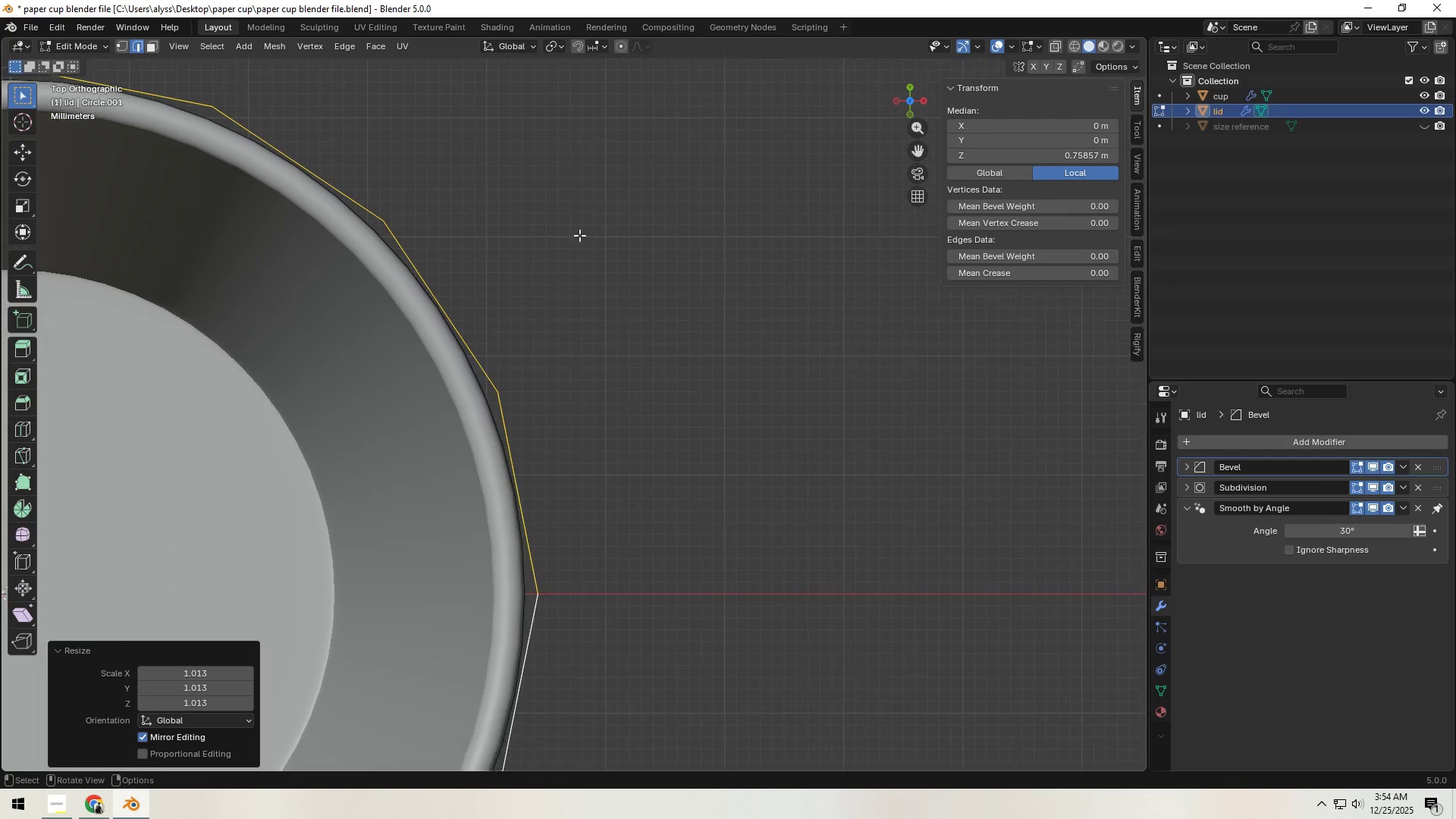 
scroll: coordinate [577, 268], scroll_direction: up, amount: 4.0
 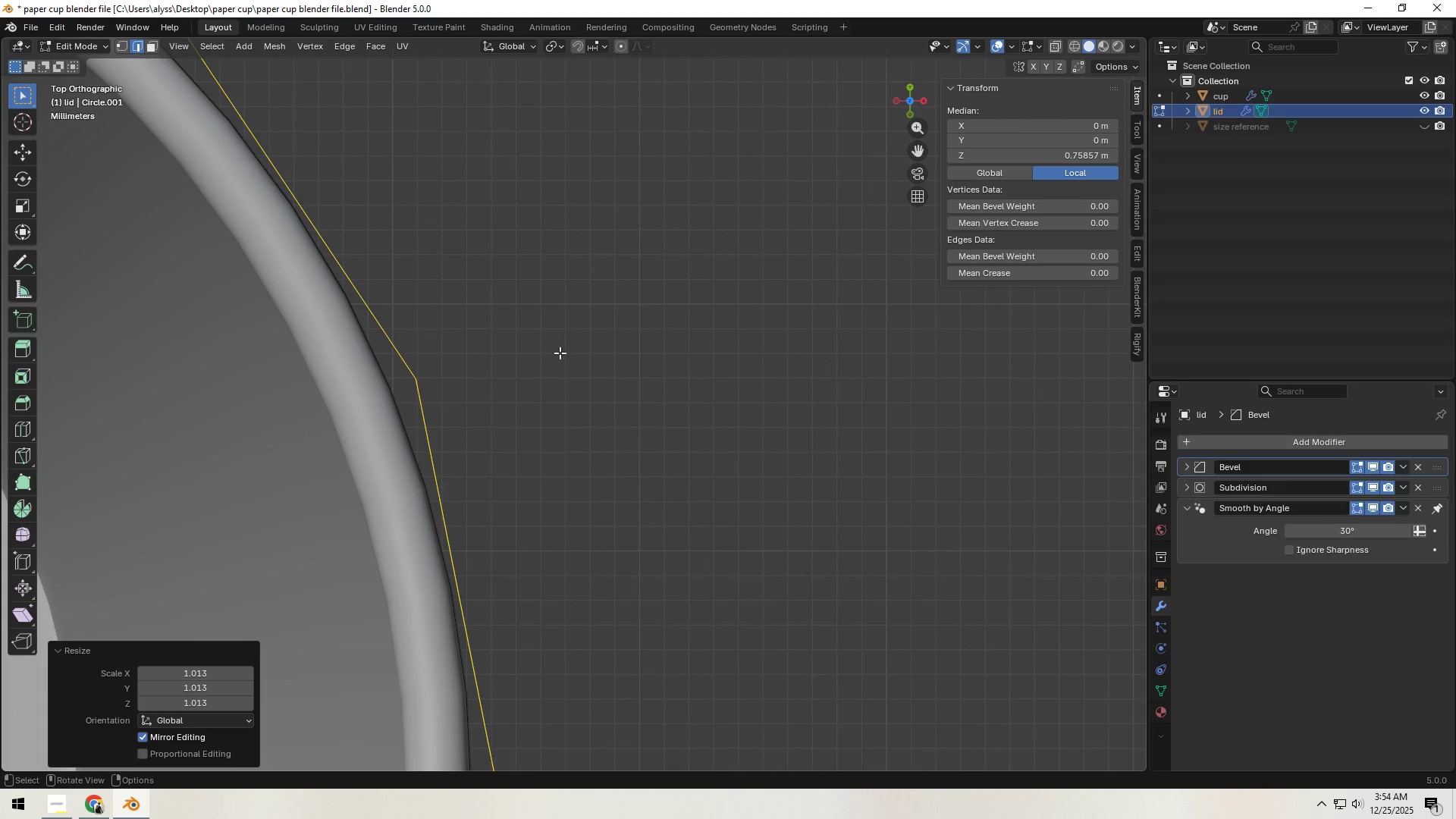 
key(S)
 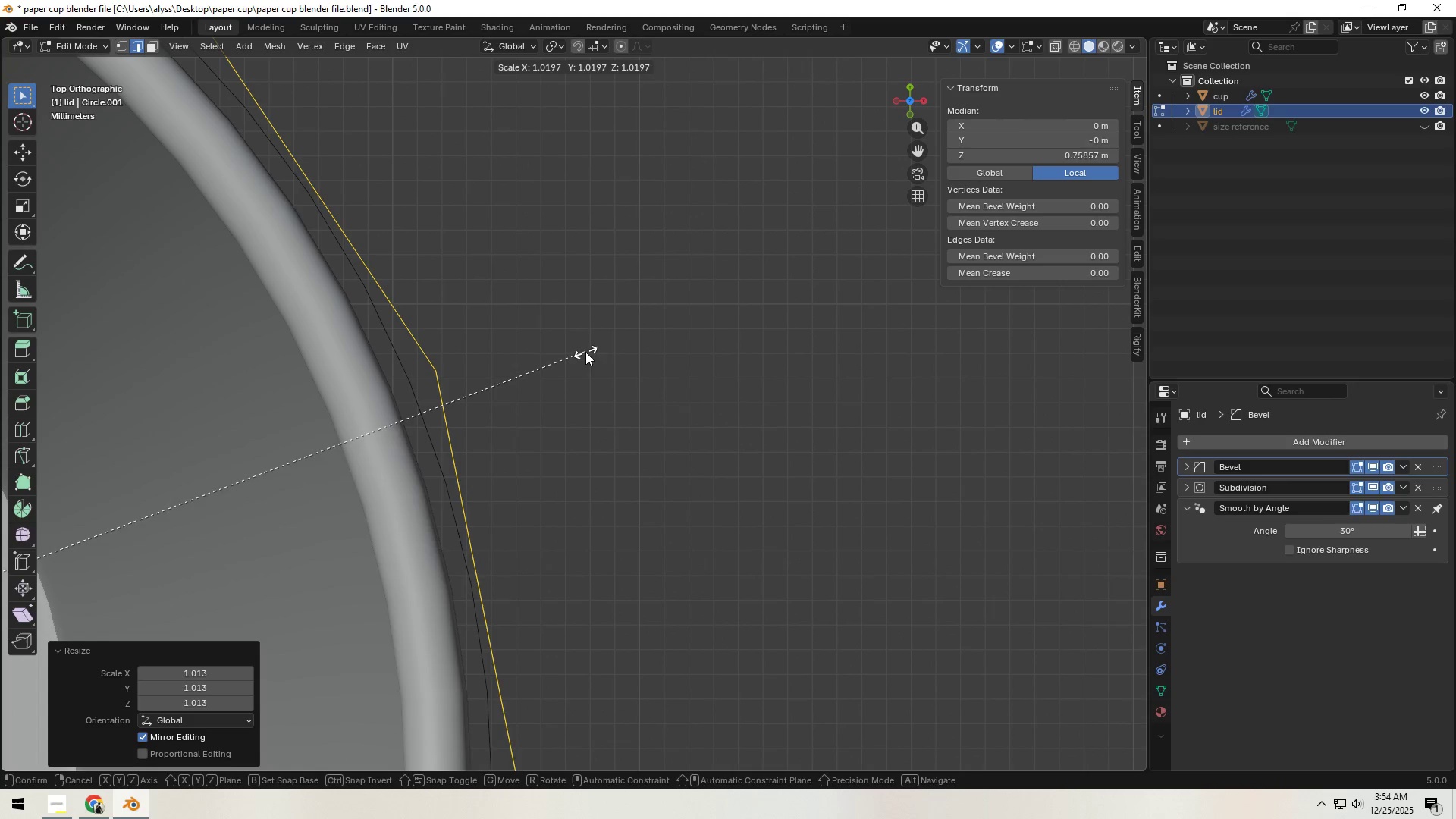 
hold_key(key=ShiftLeft, duration=1.5)
 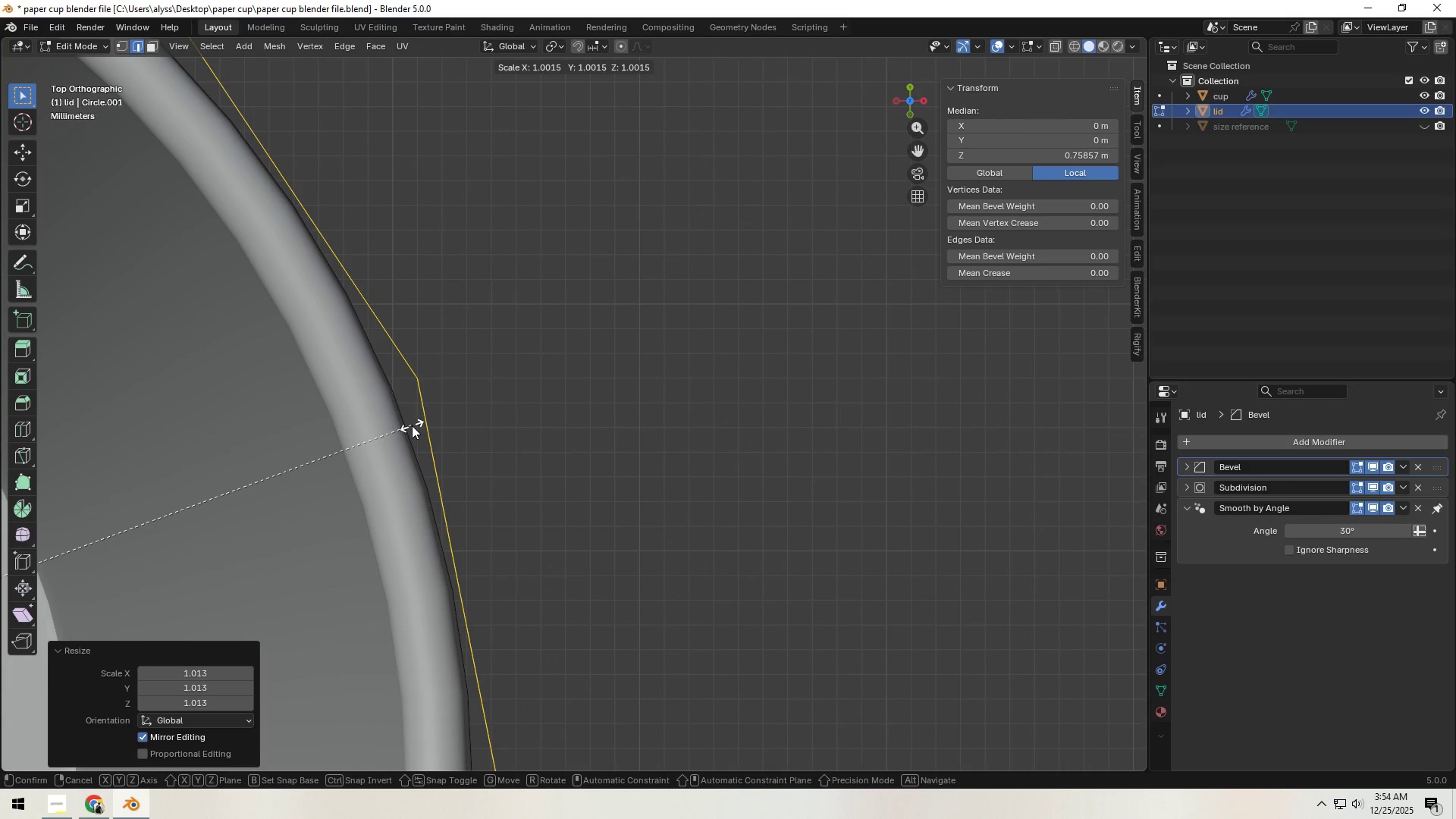 
hold_key(key=ShiftLeft, duration=1.28)
left_click([411, 425])
 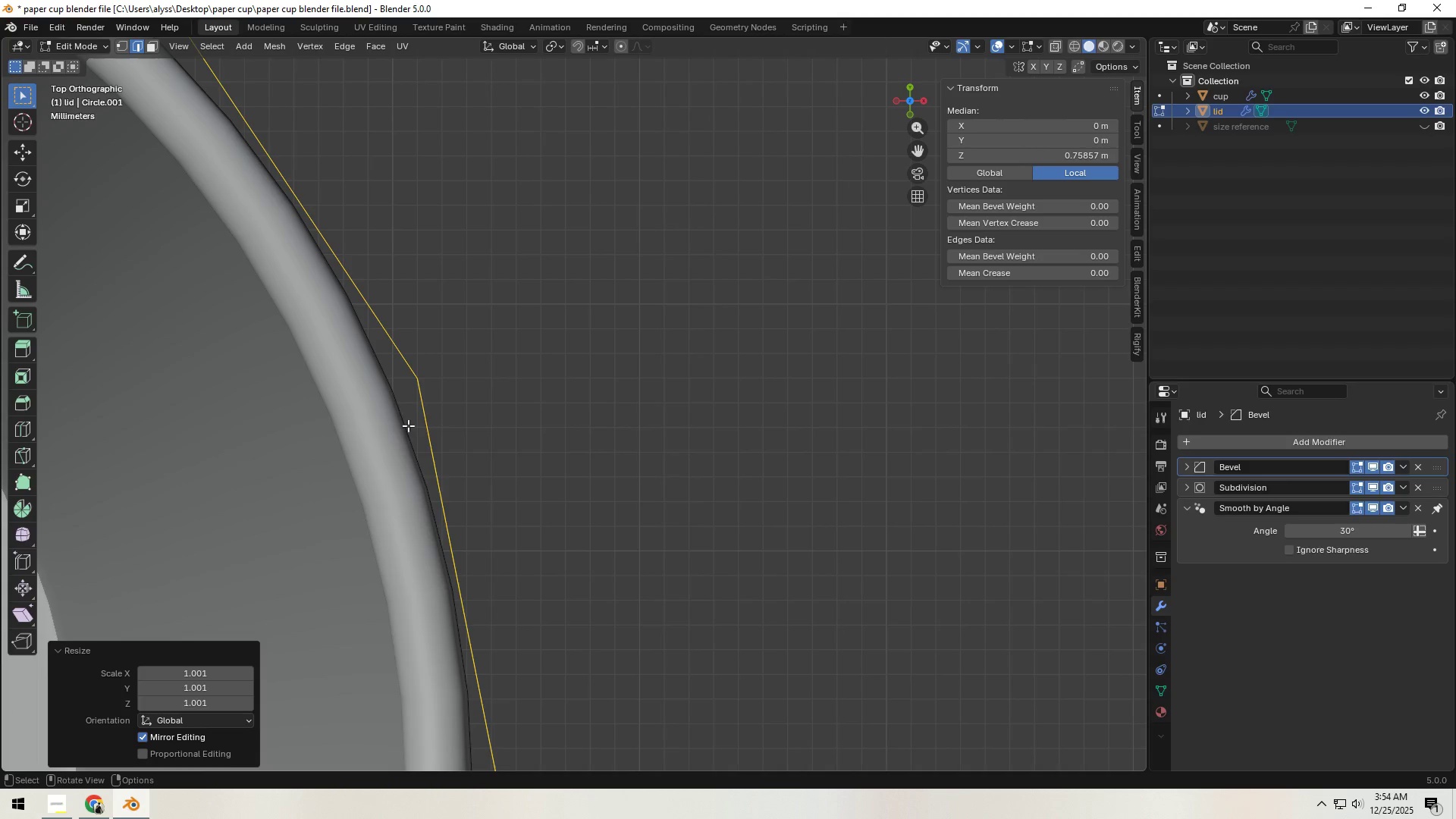 
hold_key(key=Backquote, duration=0.42)
 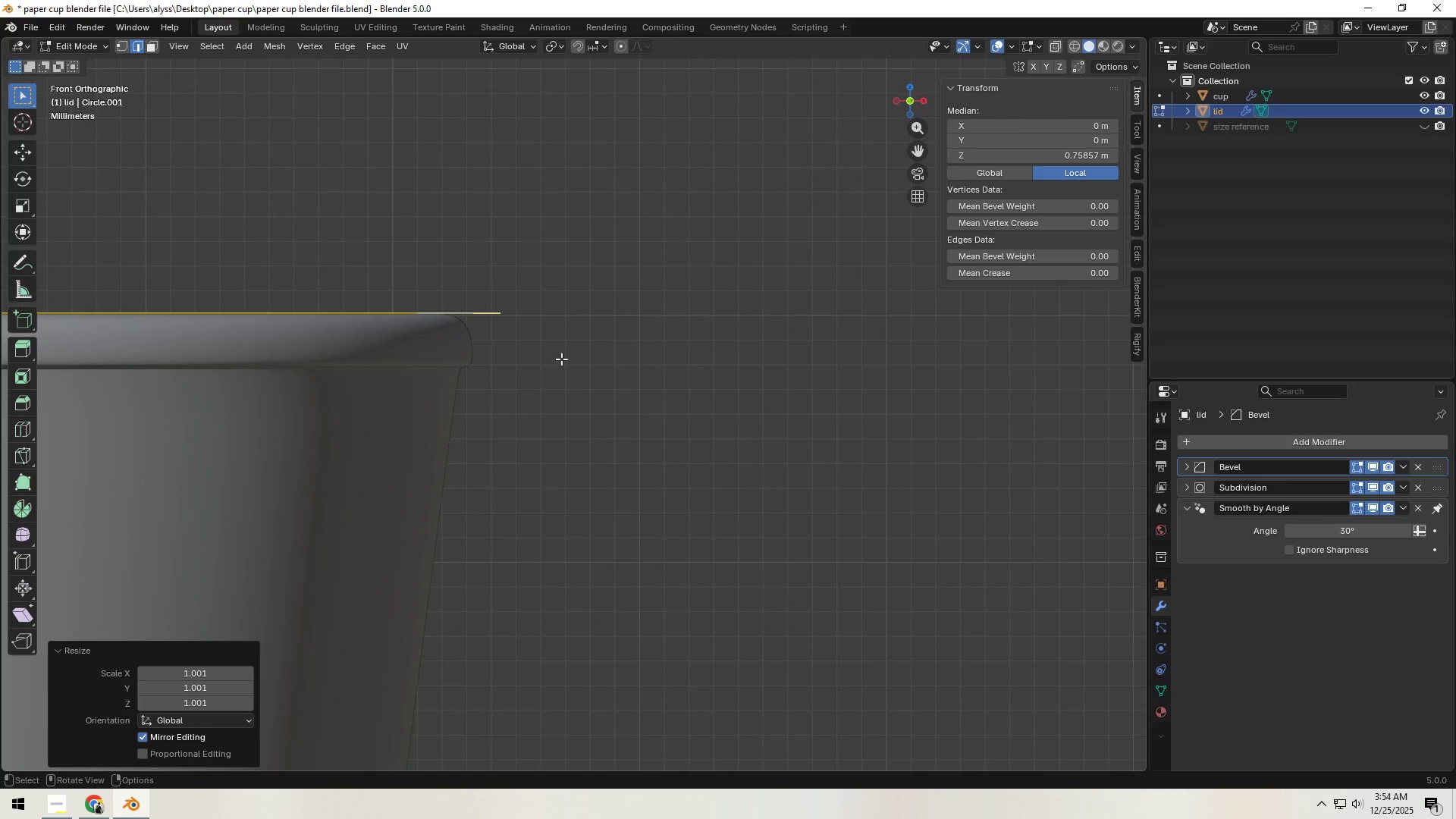 
key(E)
 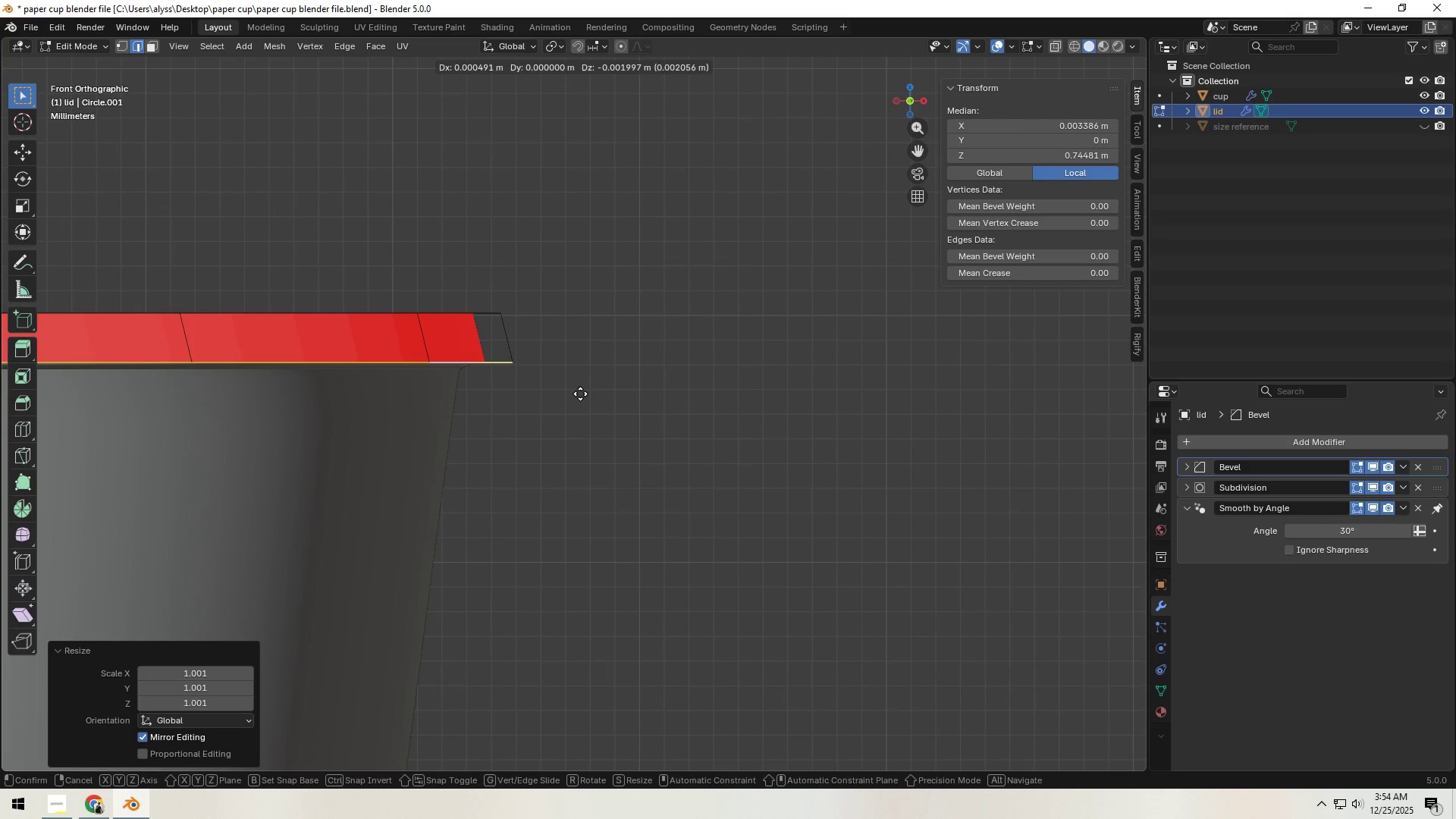 
left_click([581, 394])
 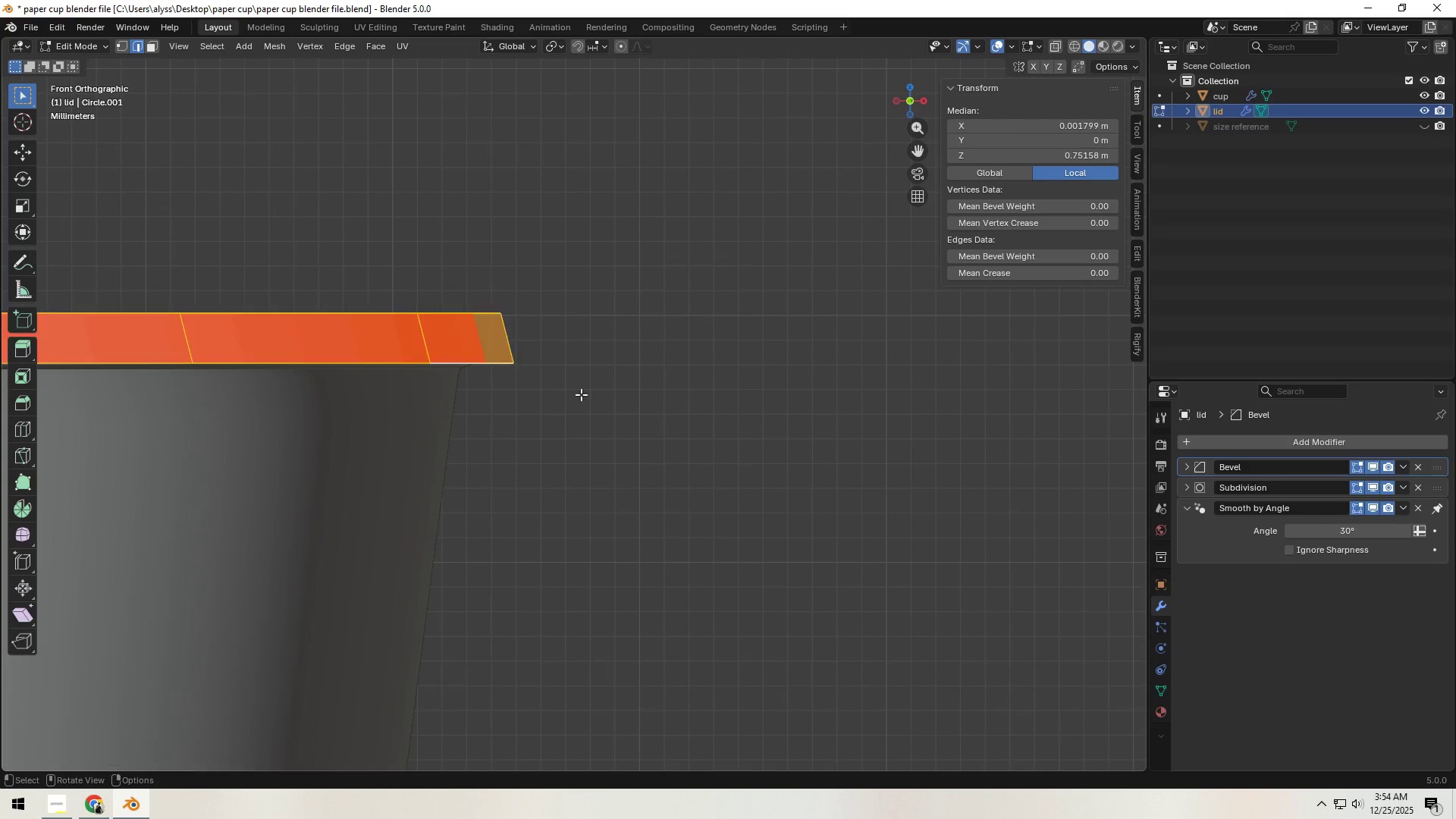 
type(aN)
 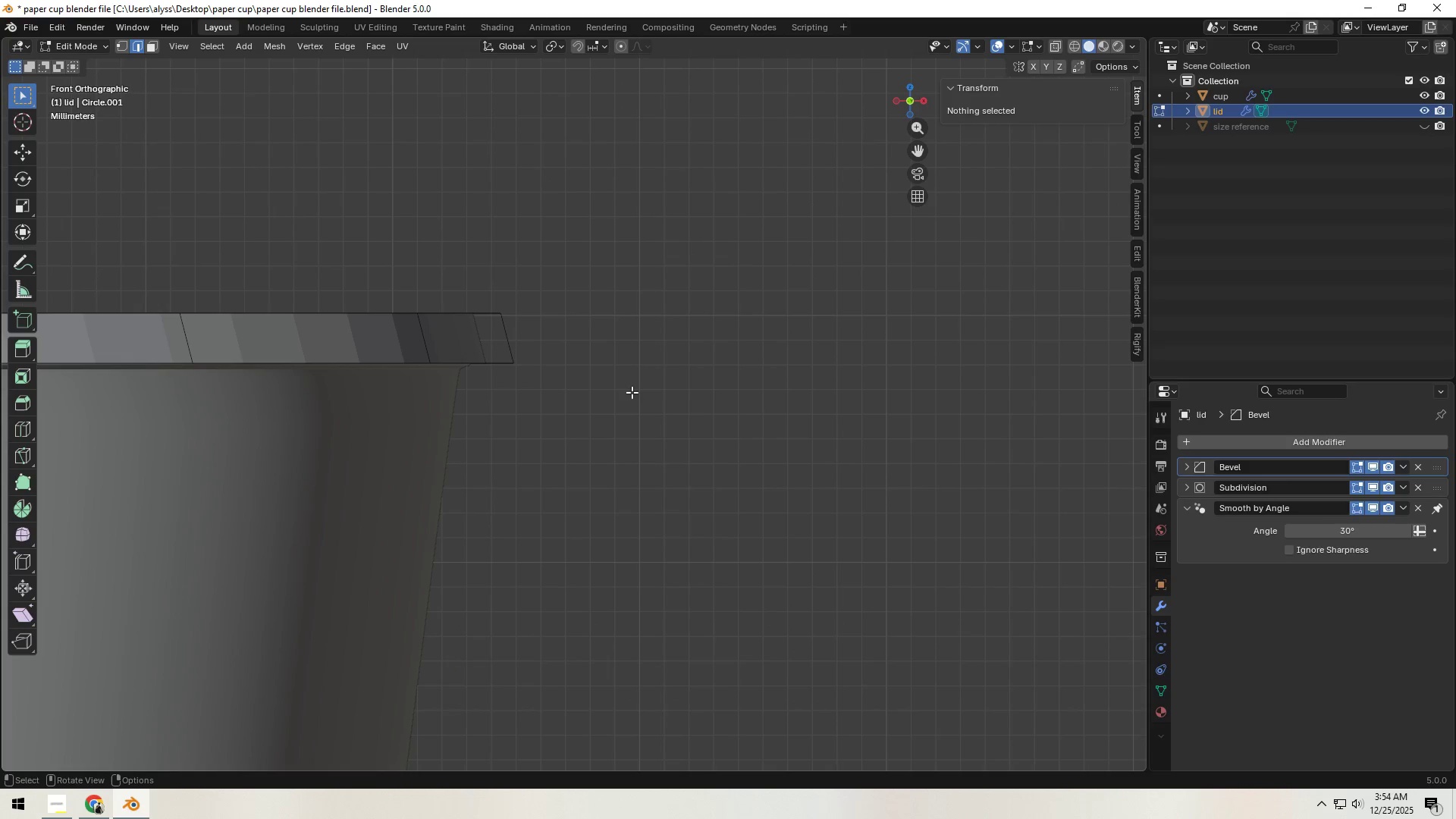 
 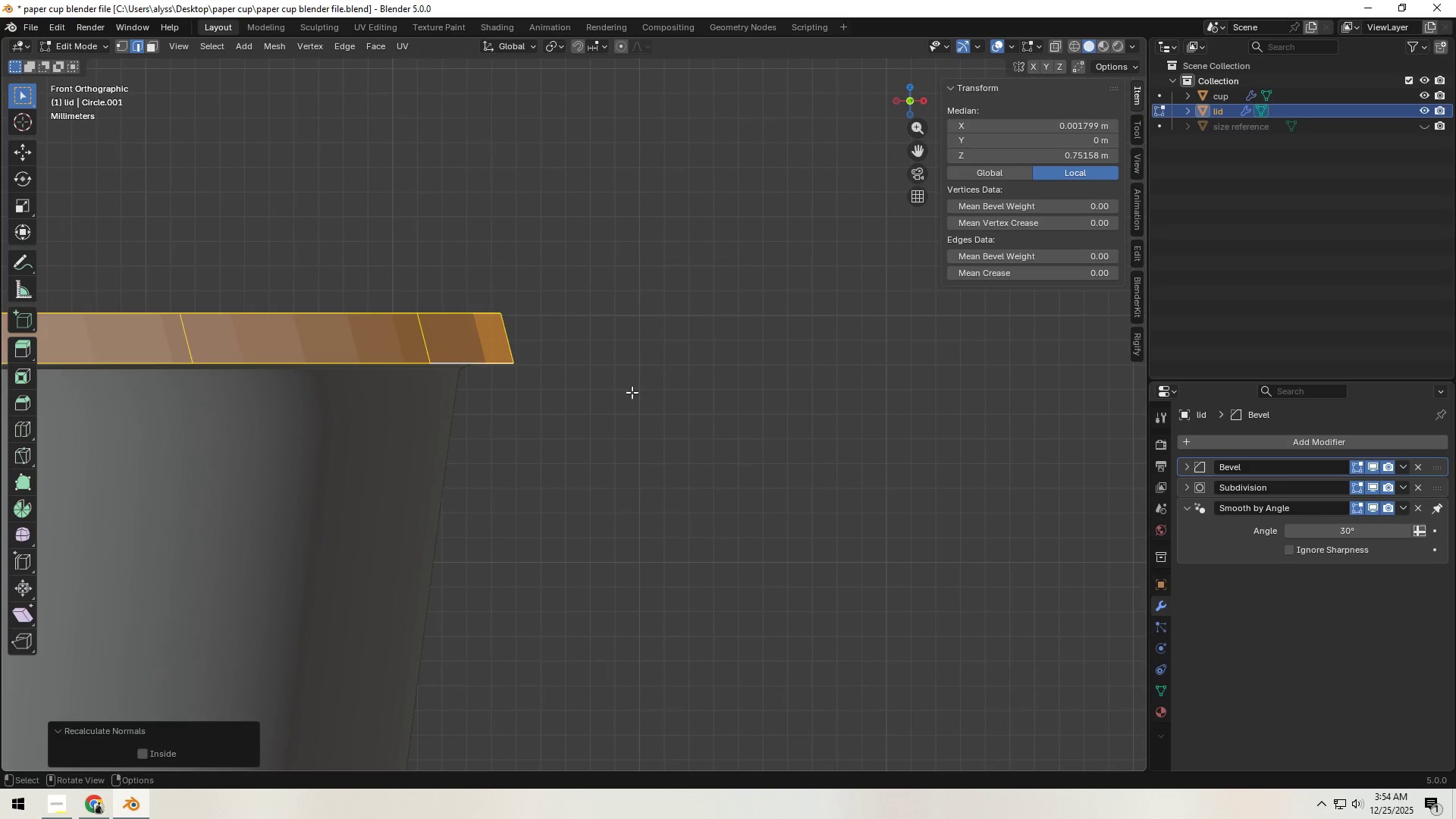 
left_click([632, 392])
 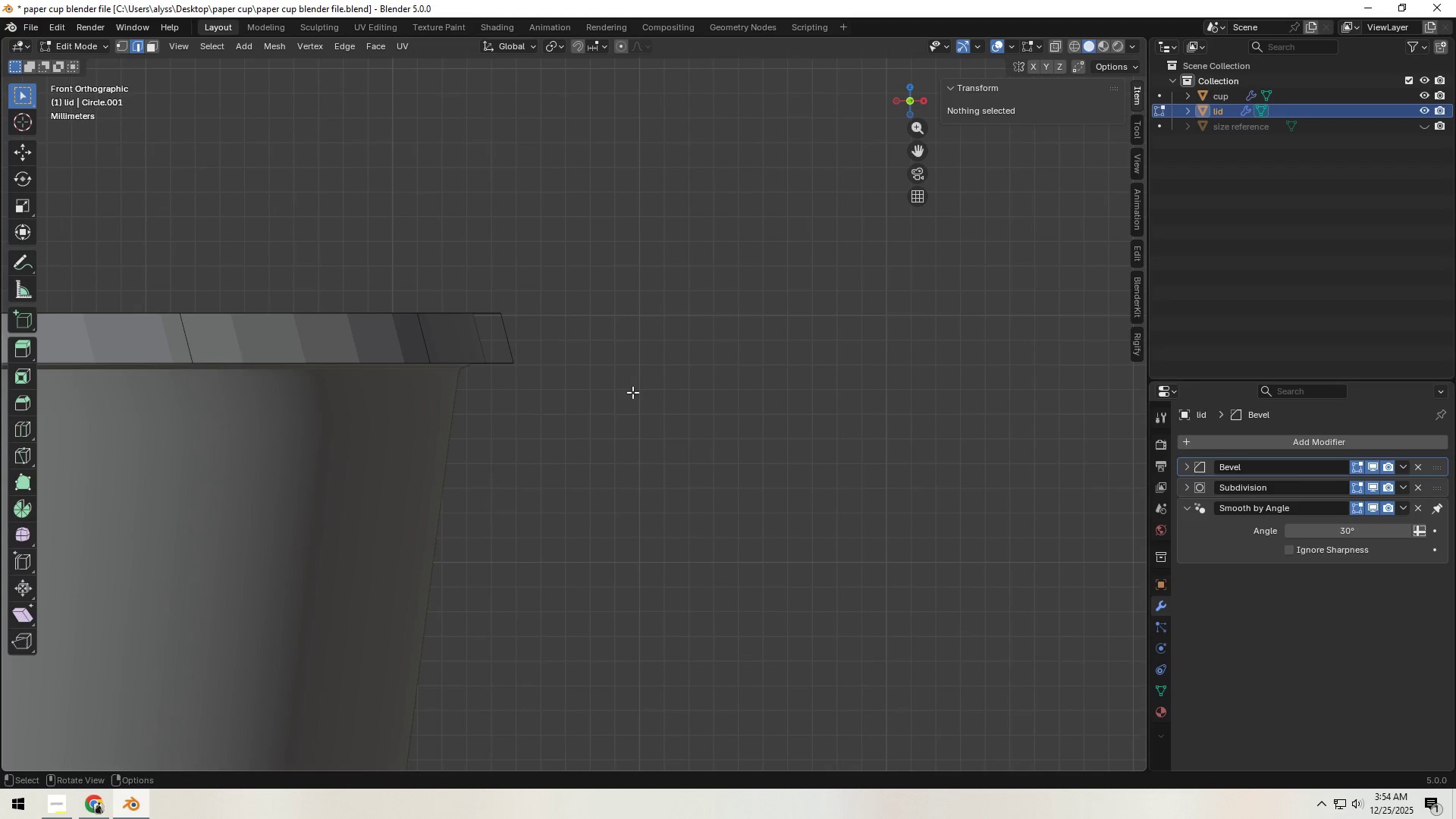 
key(Alt+AltLeft)
 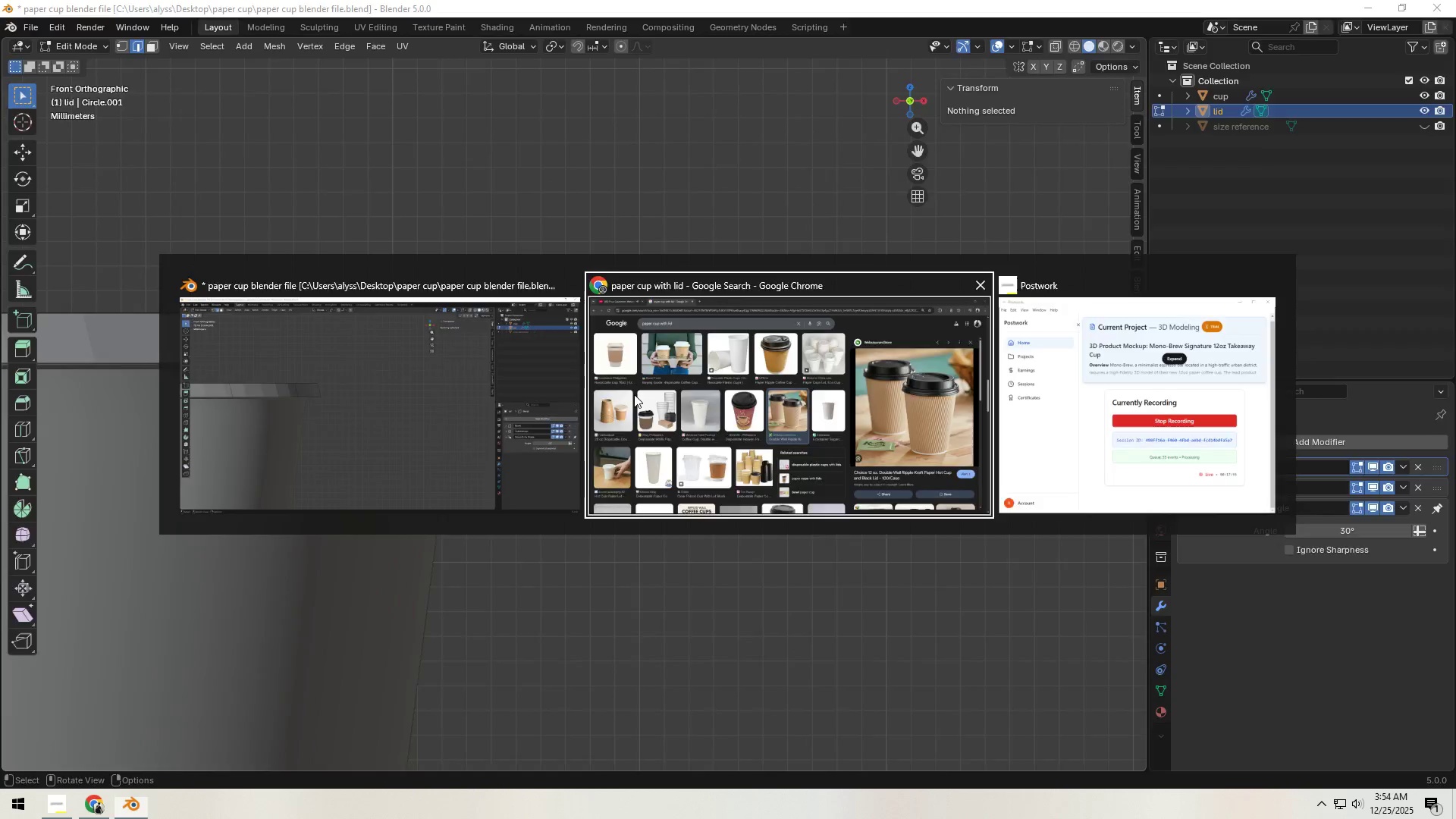 
key(Alt+Tab)
 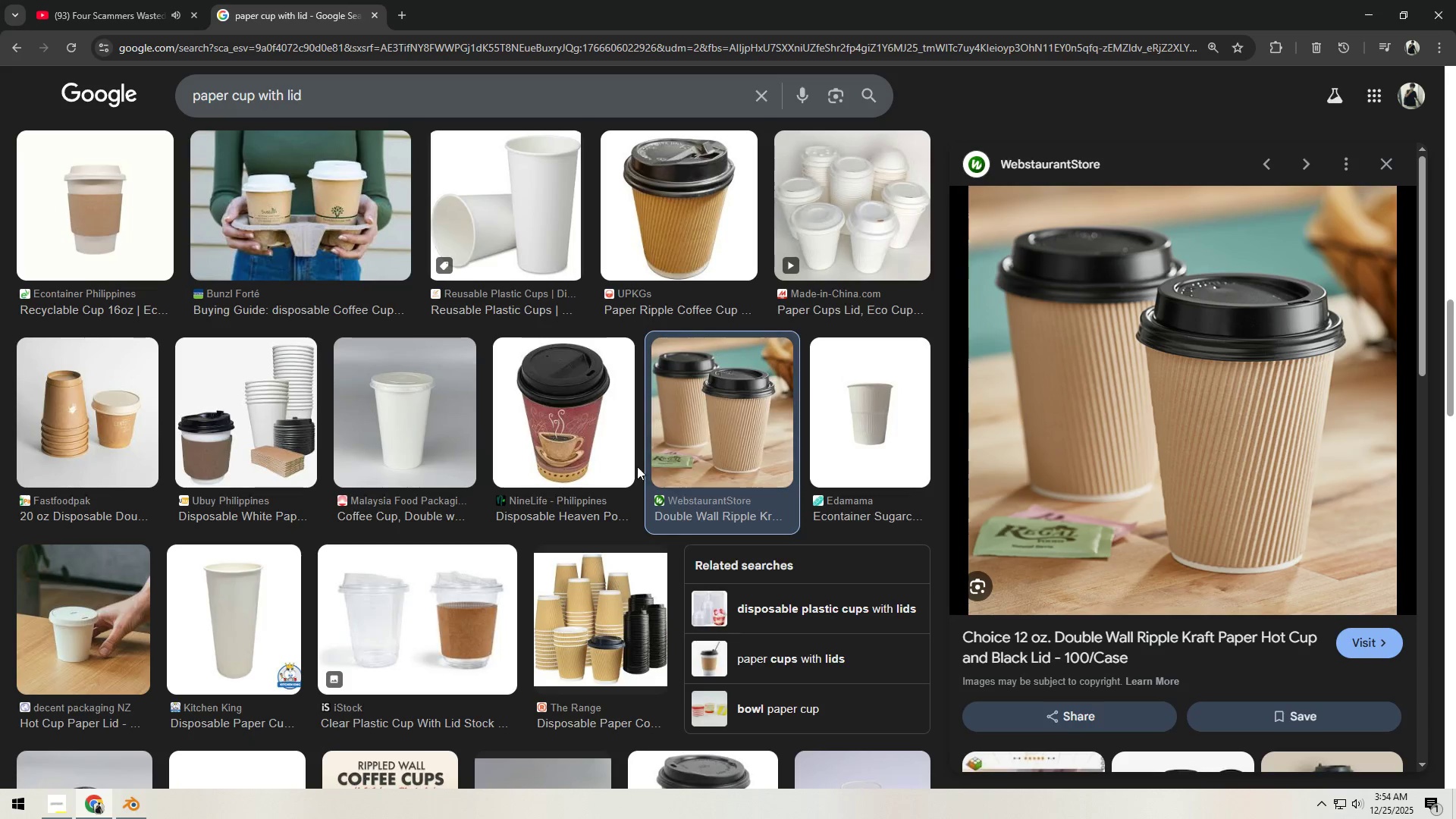 
key(Alt+AltLeft)
 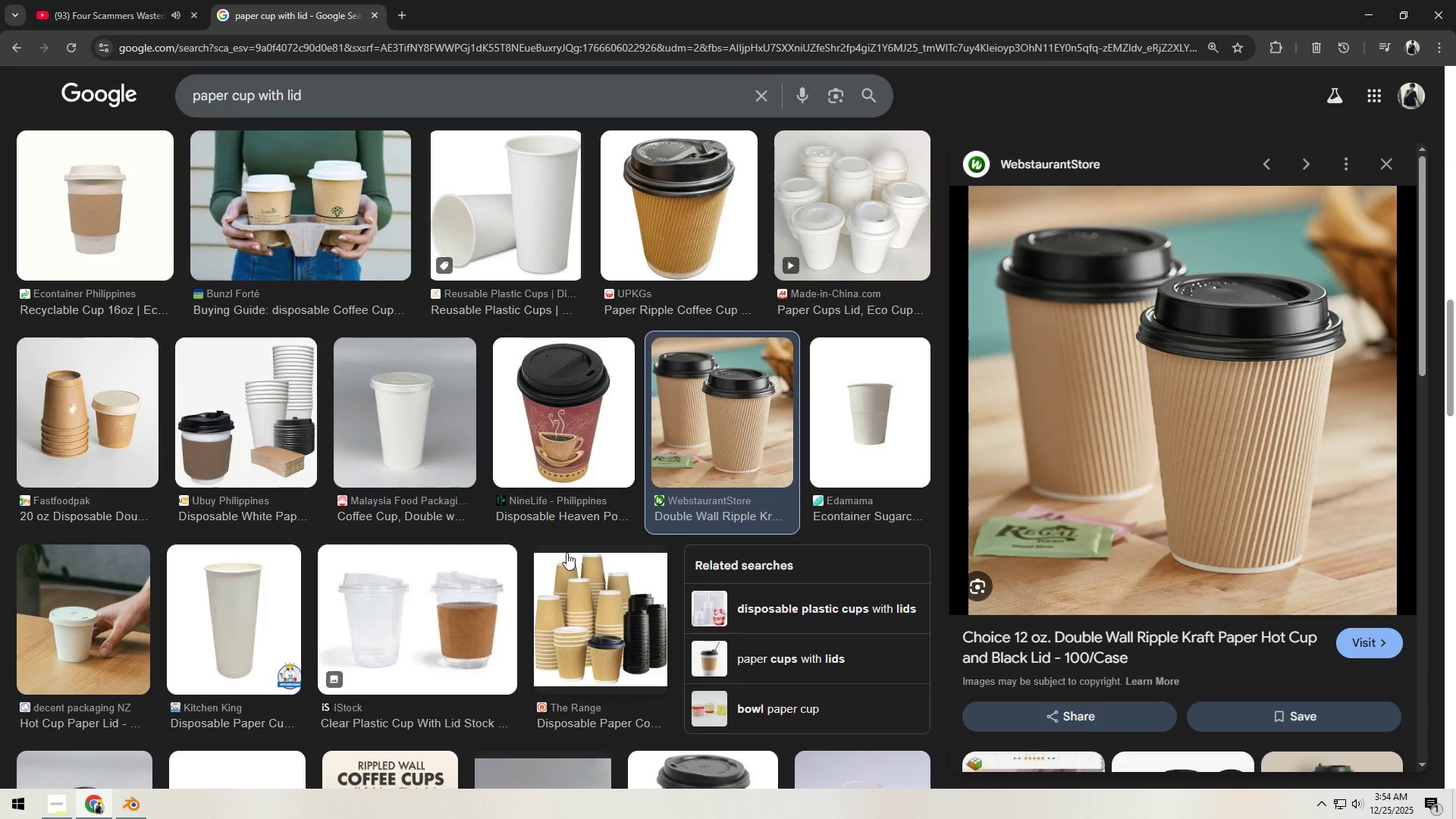 
key(Alt+Tab)
 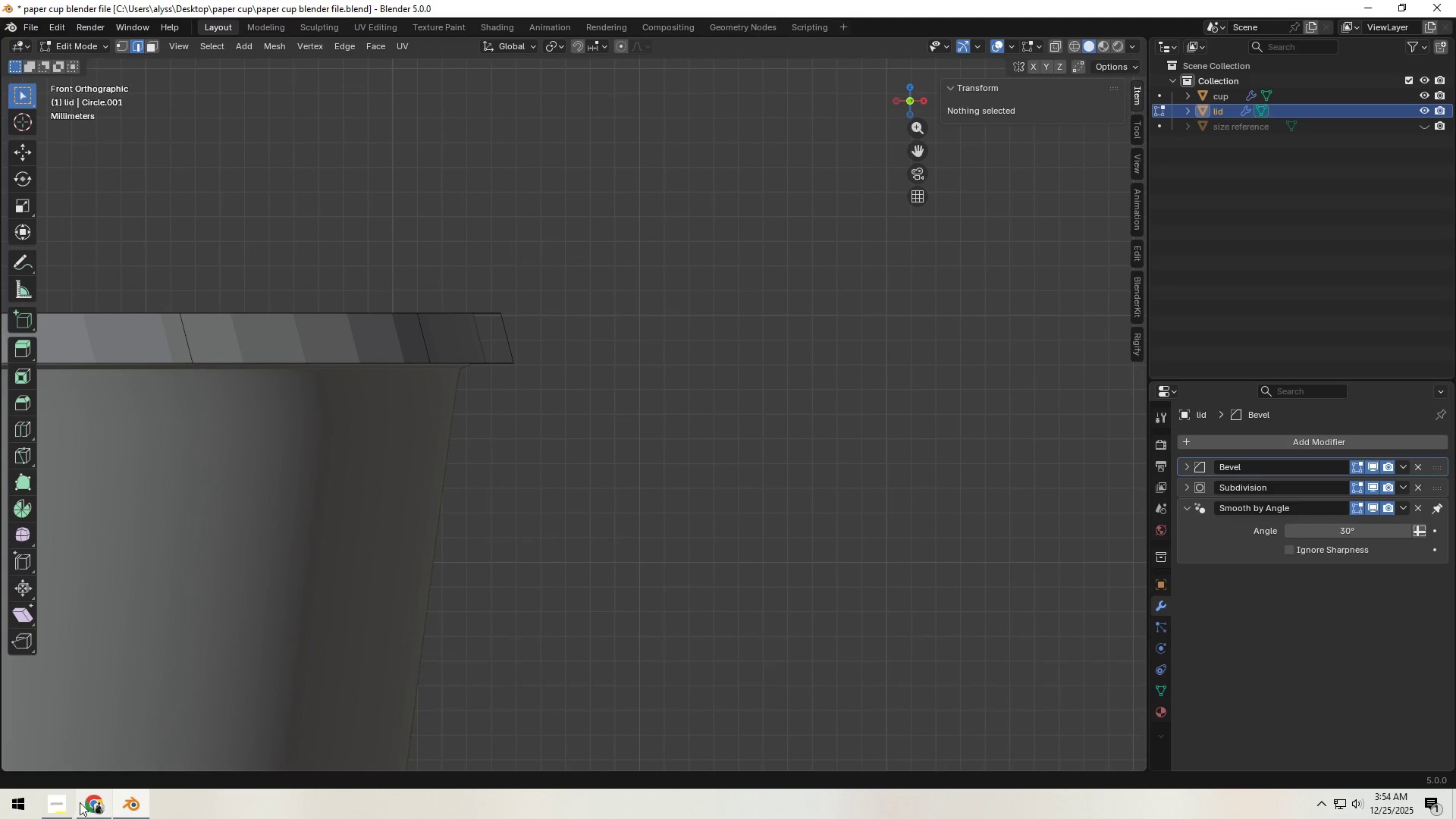 
left_click([60, 805])